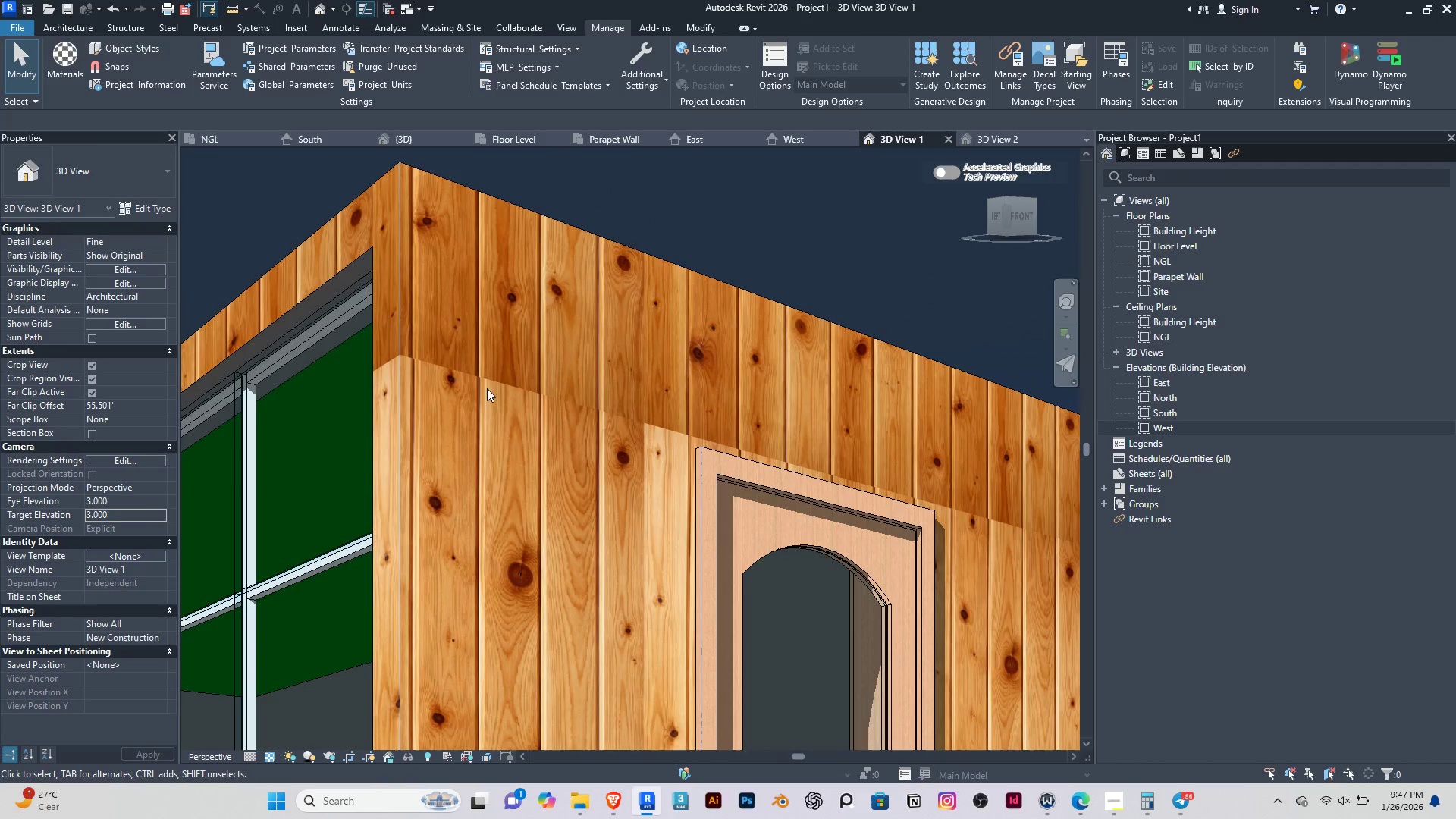 
scroll: coordinate [551, 416], scroll_direction: down, amount: 4.0
 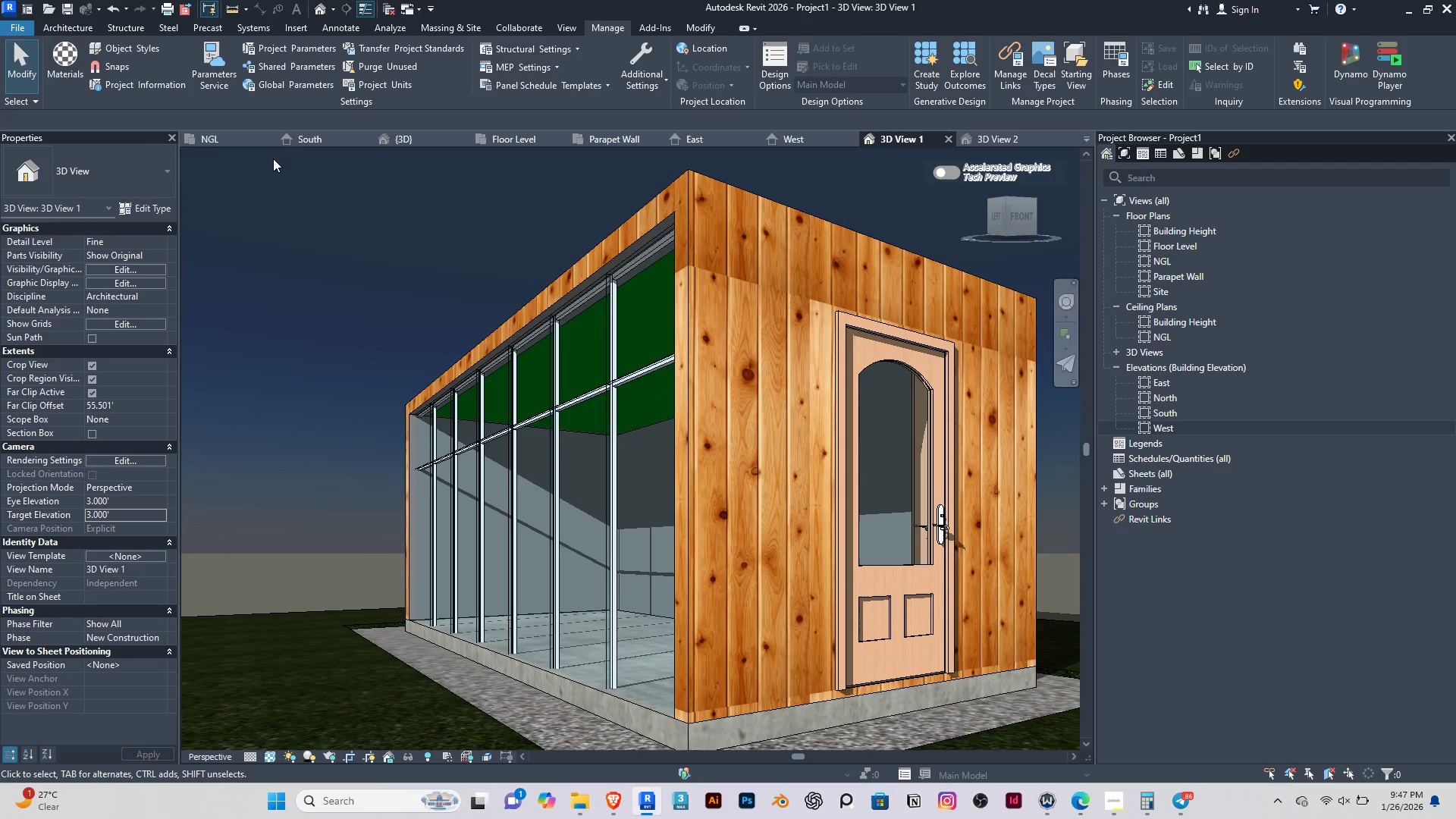 
double_click([416, 143])
 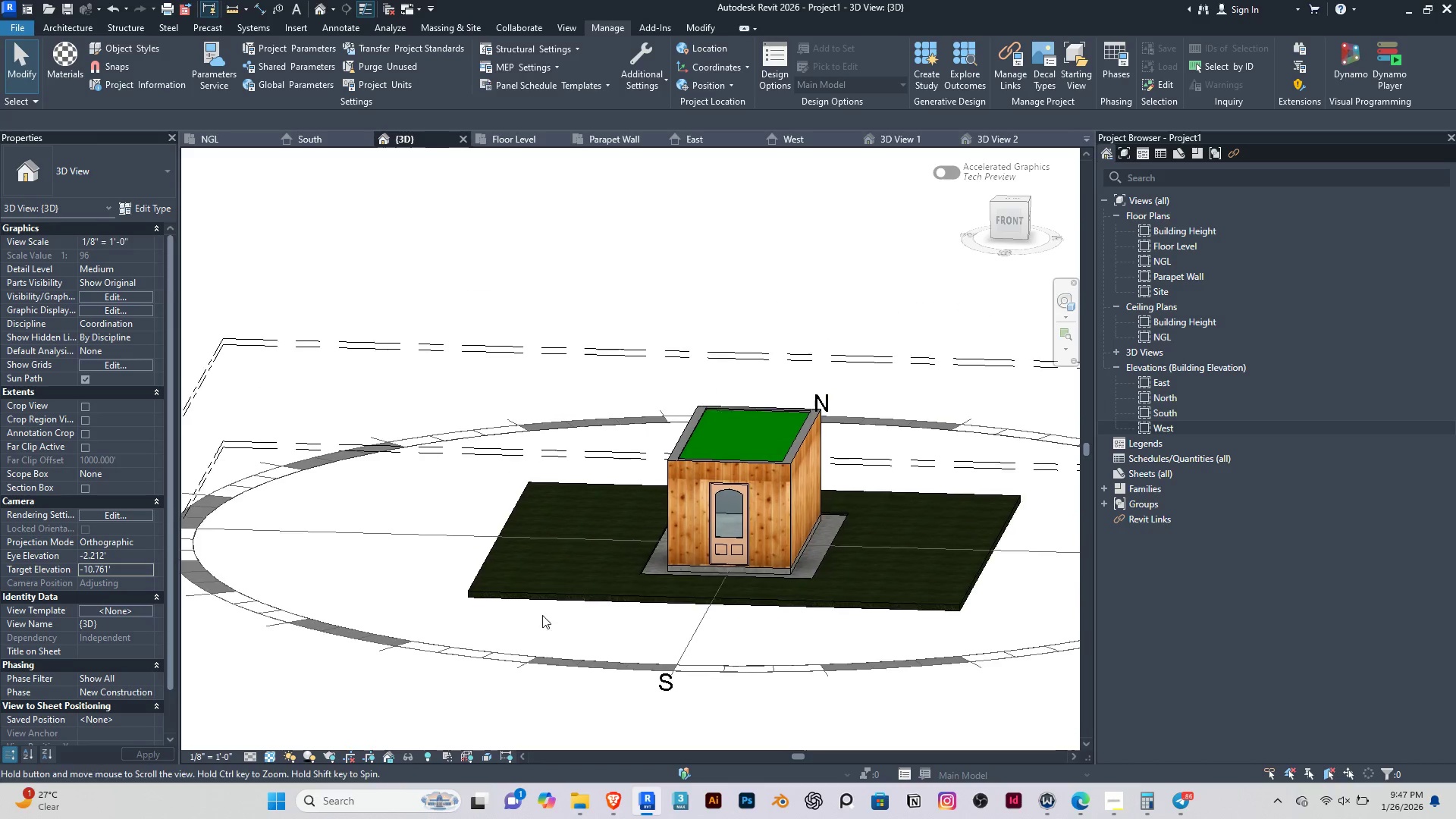 
hold_key(key=ShiftRight, duration=0.56)
 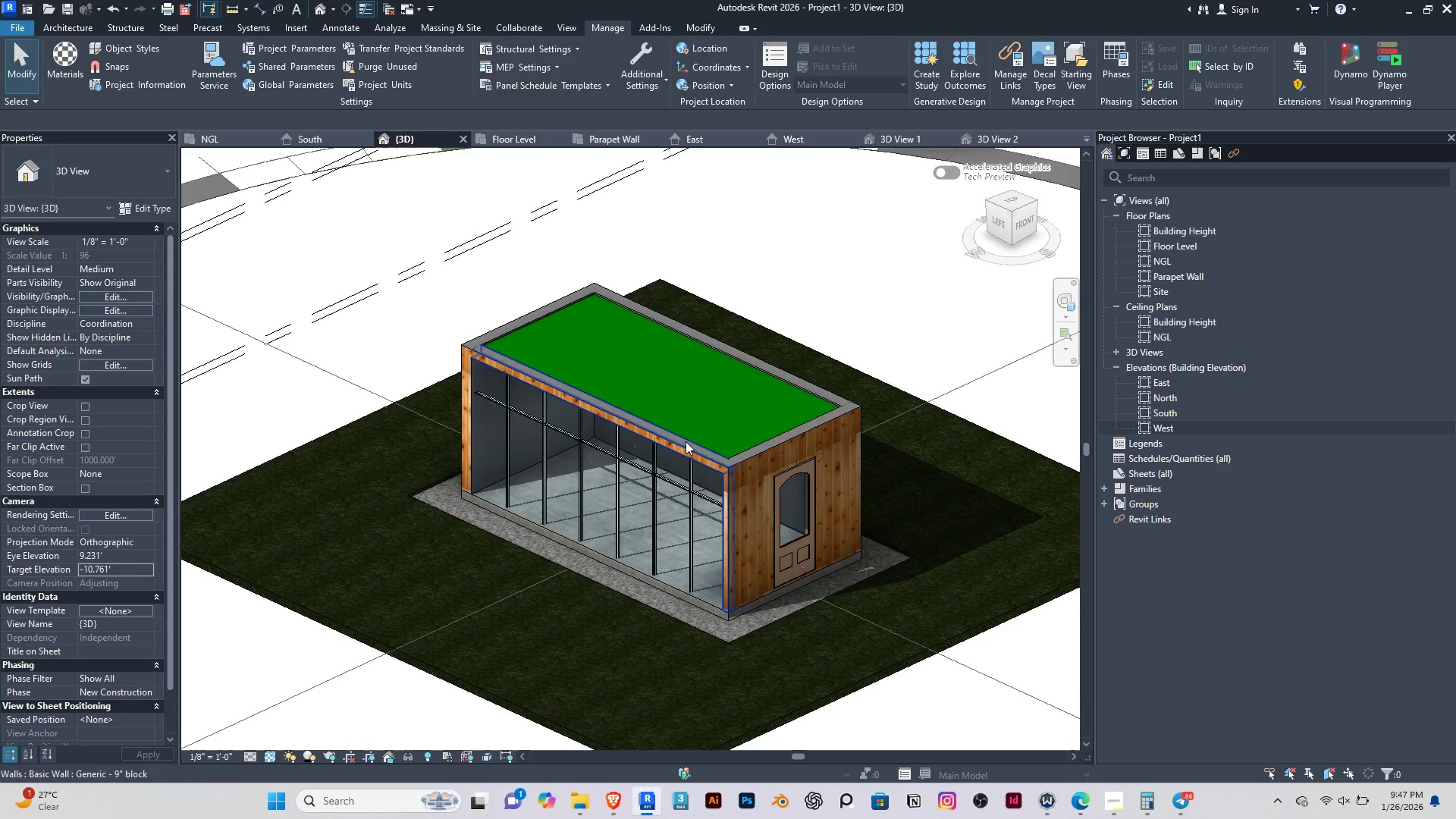 
scroll: coordinate [566, 557], scroll_direction: up, amount: 2.0
 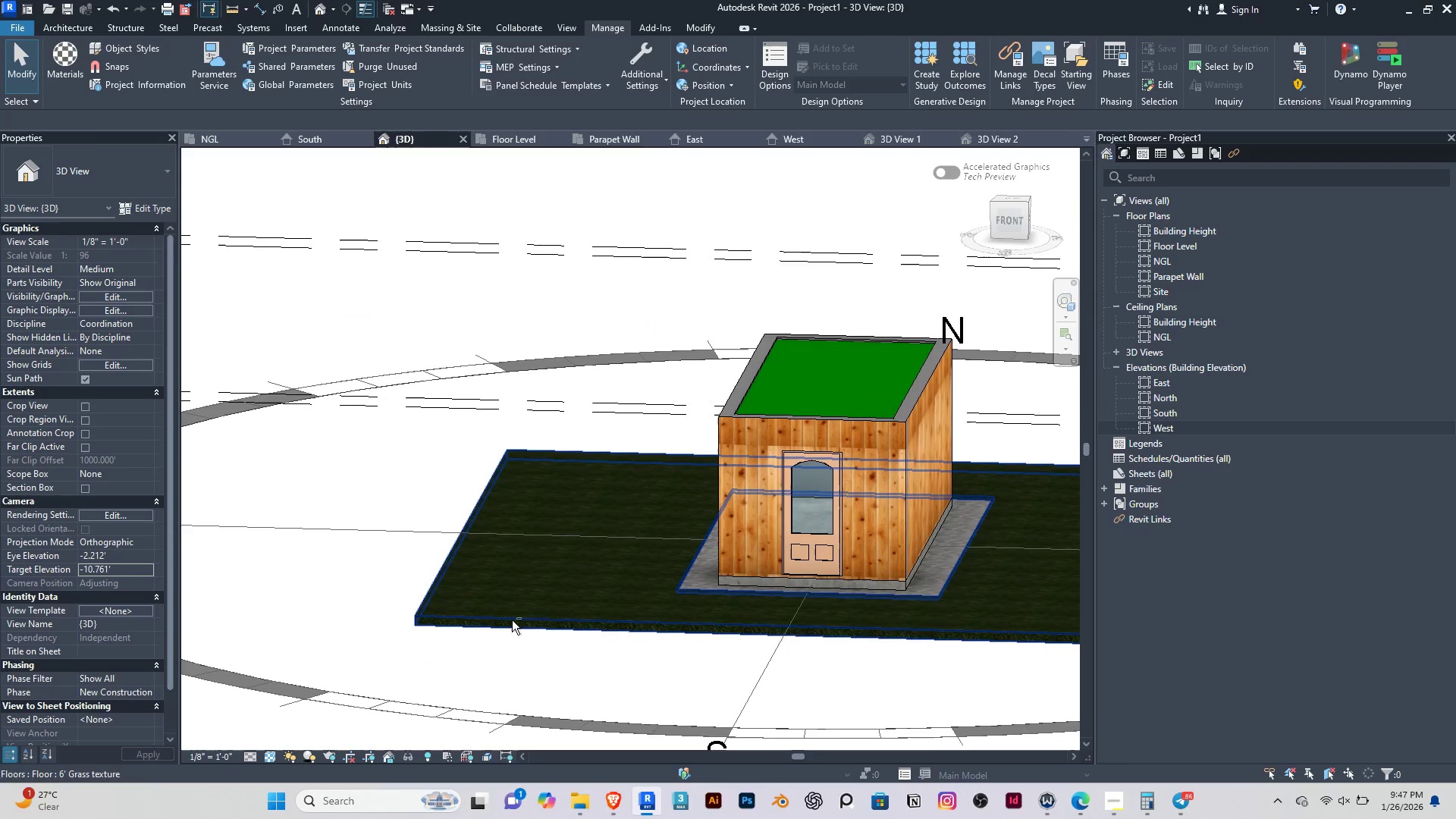 
left_click([723, 425])
 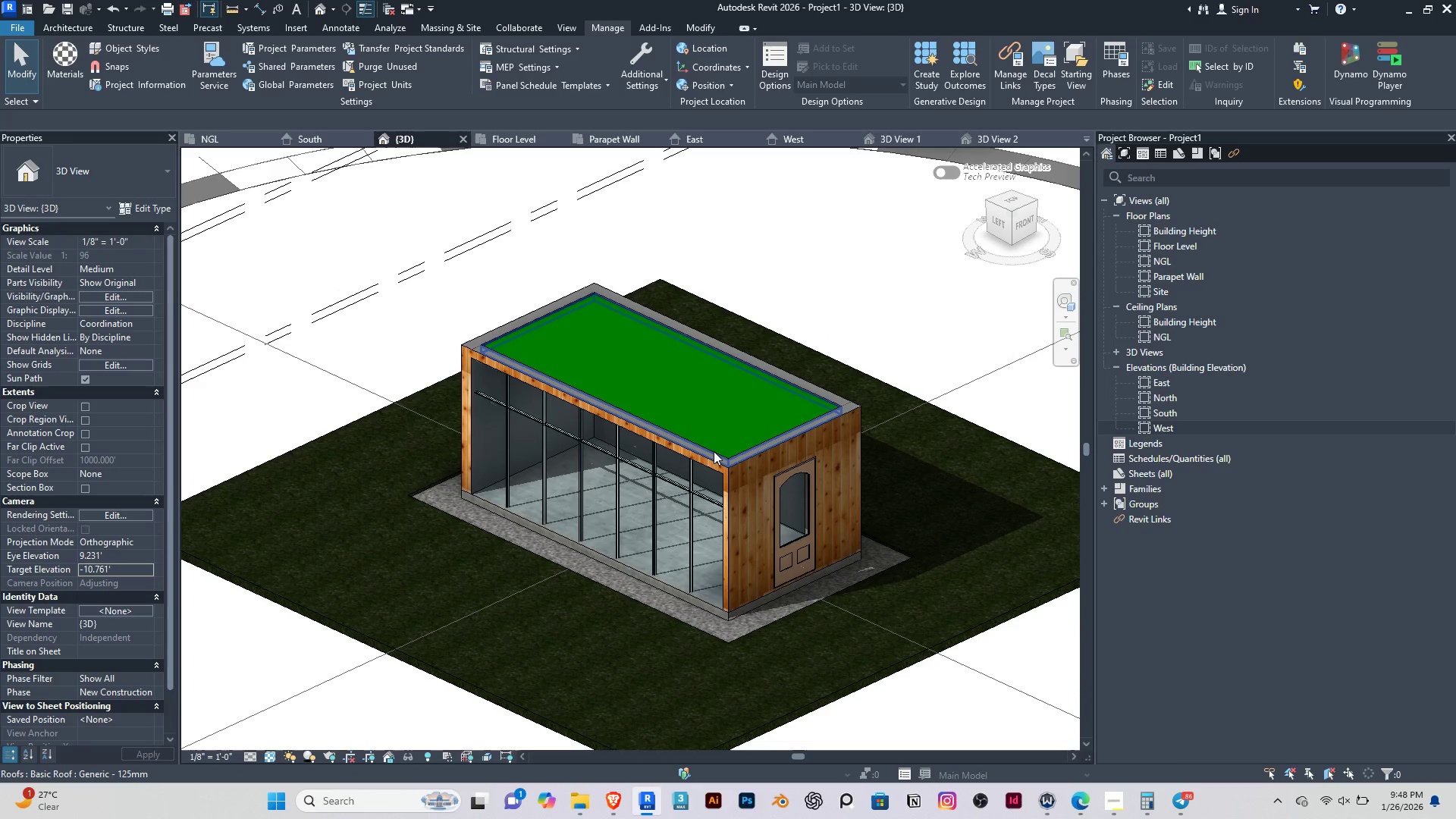 
left_click([714, 451])
 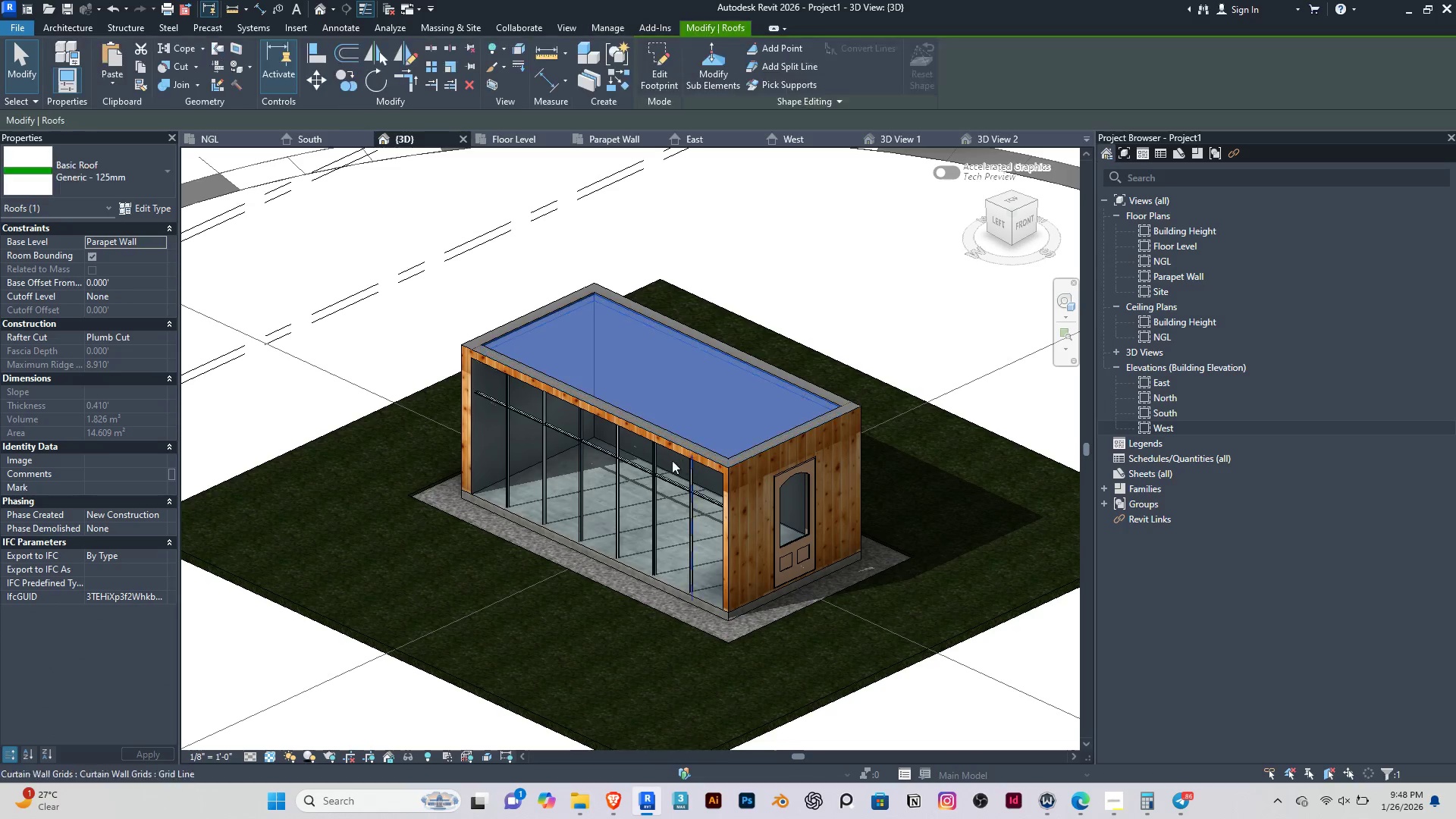 
hold_key(key=ShiftRight, duration=0.38)
 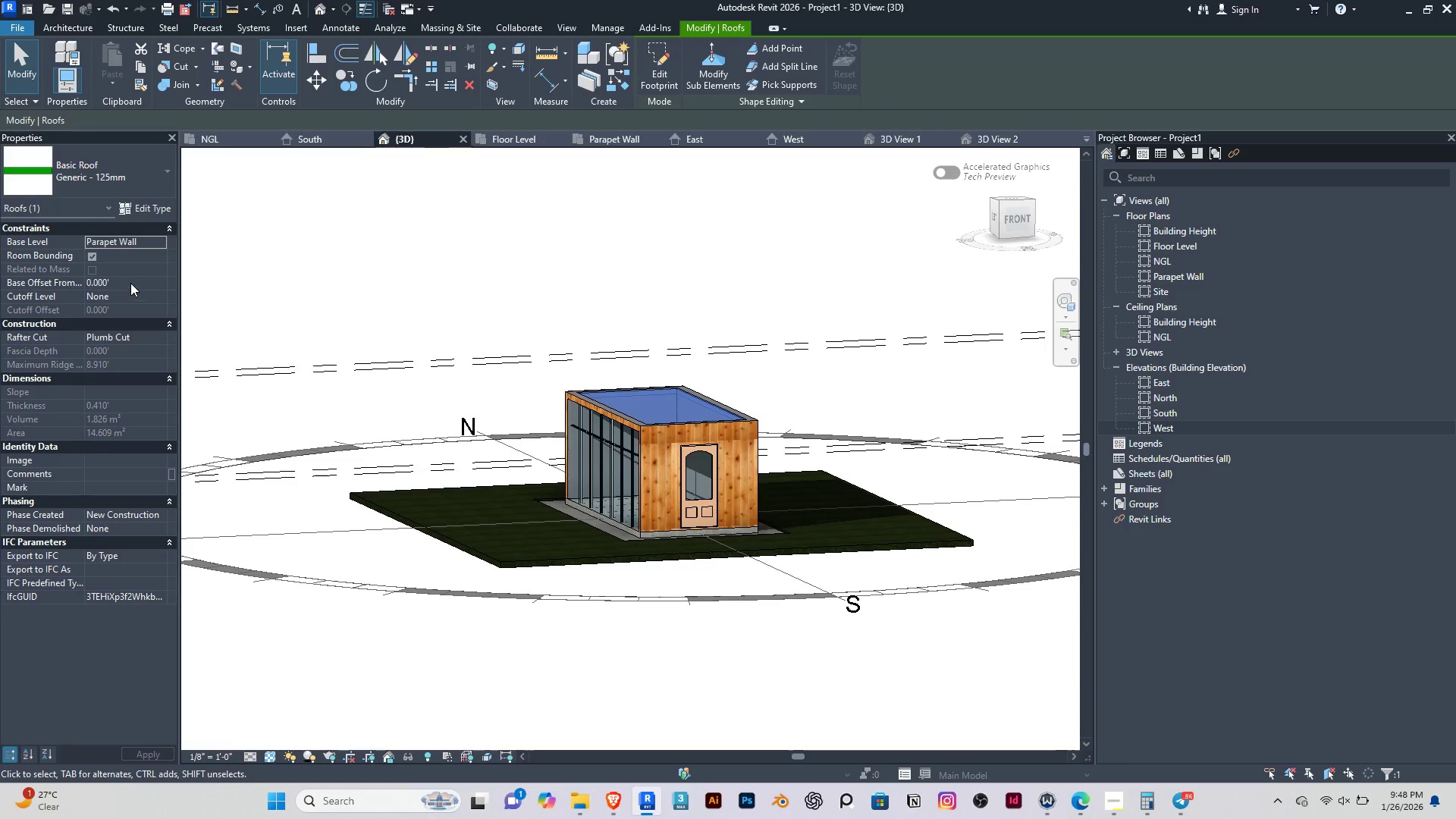 
scroll: coordinate [662, 466], scroll_direction: down, amount: 2.0
 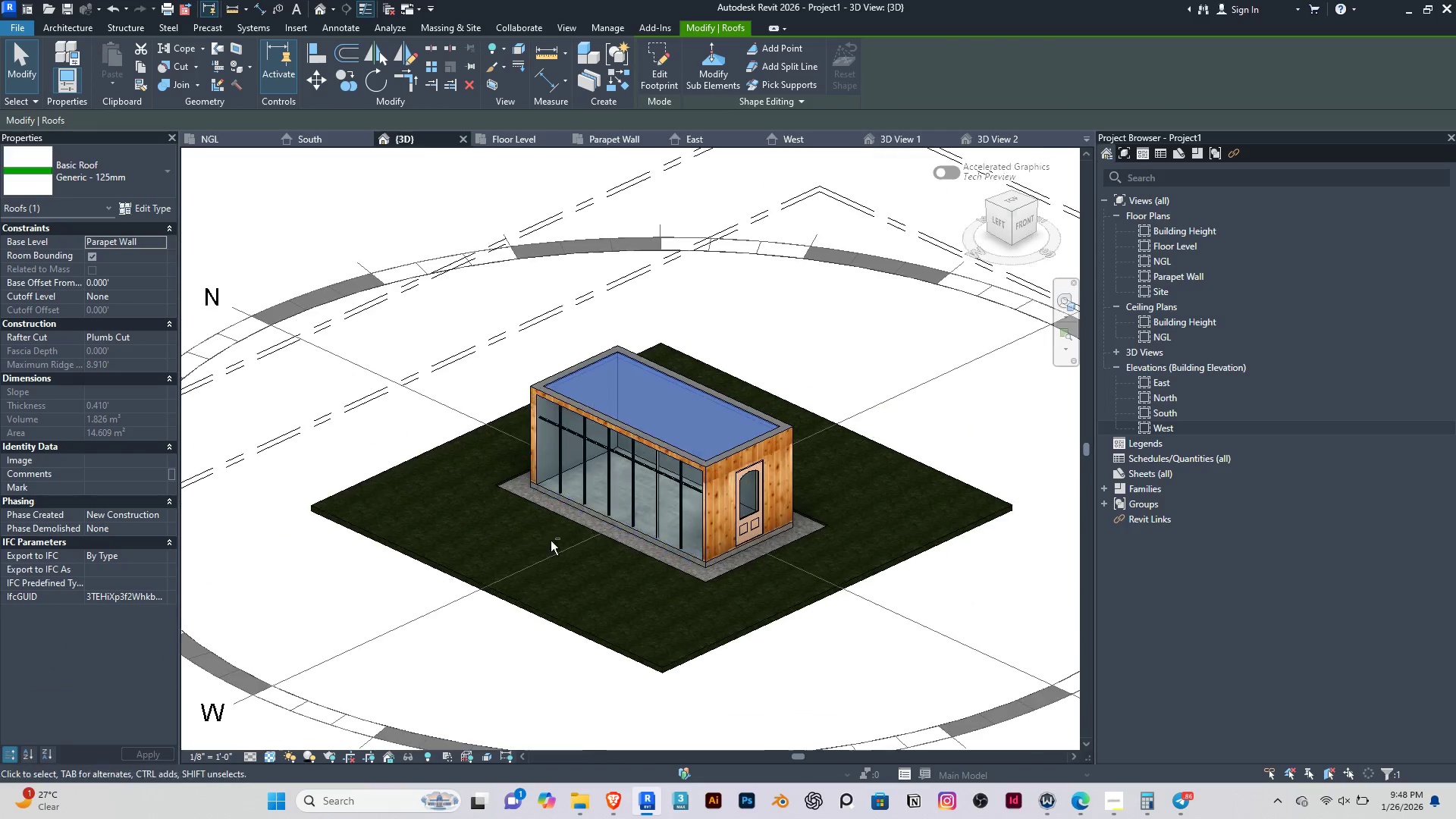 
left_click([131, 277])
 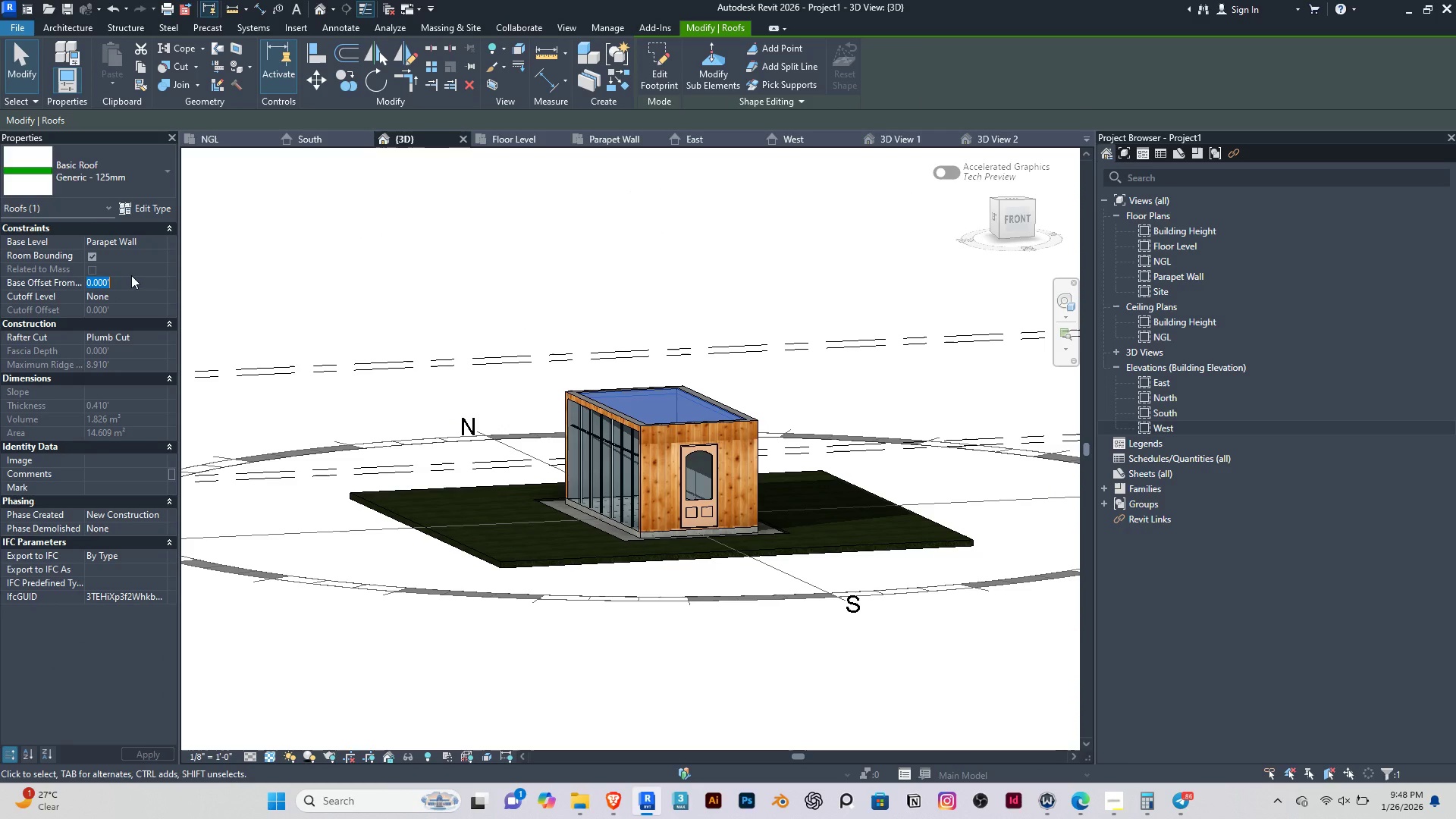 
type(20)
 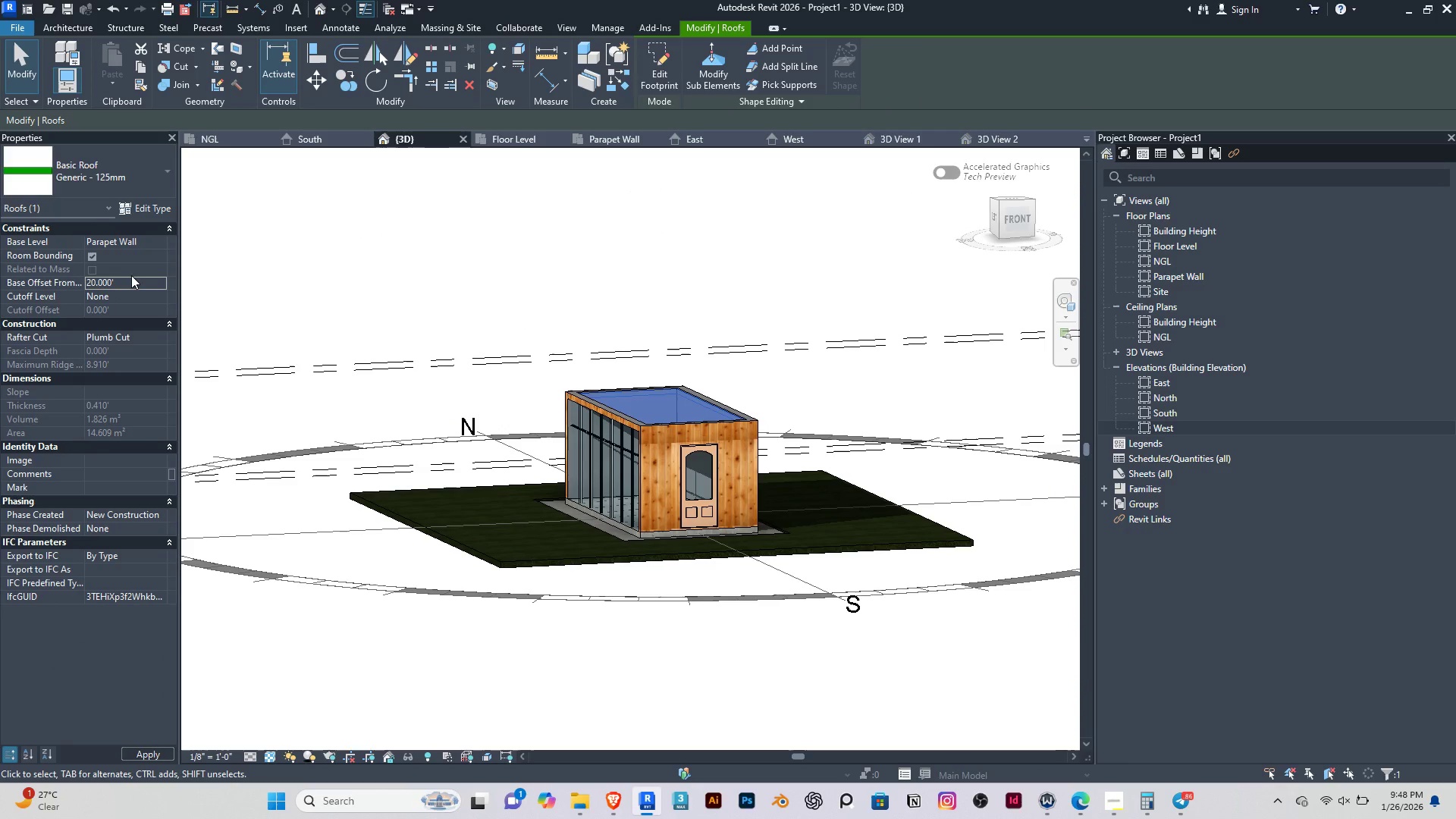 
key(Enter)
 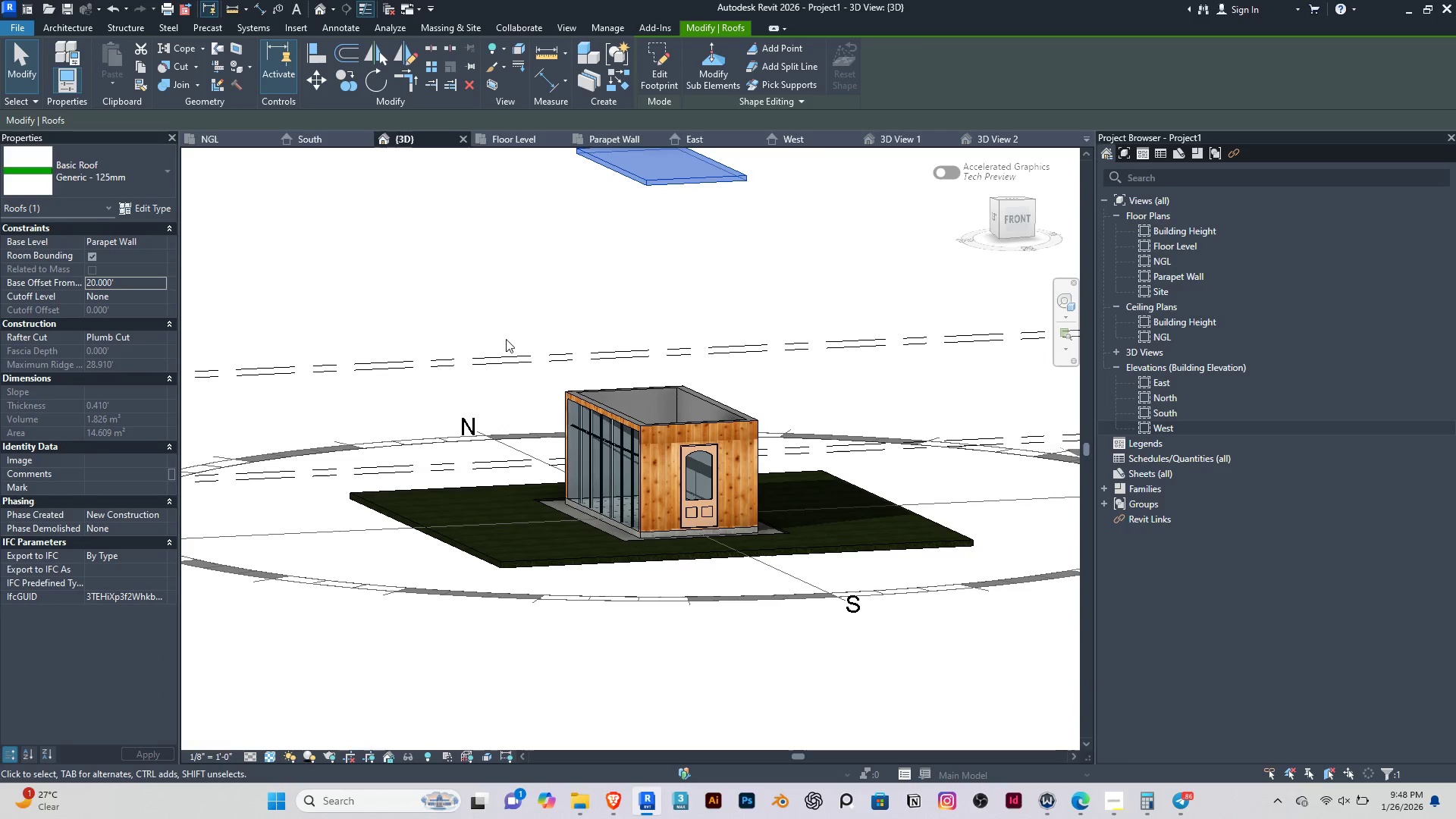 
left_click([538, 310])
 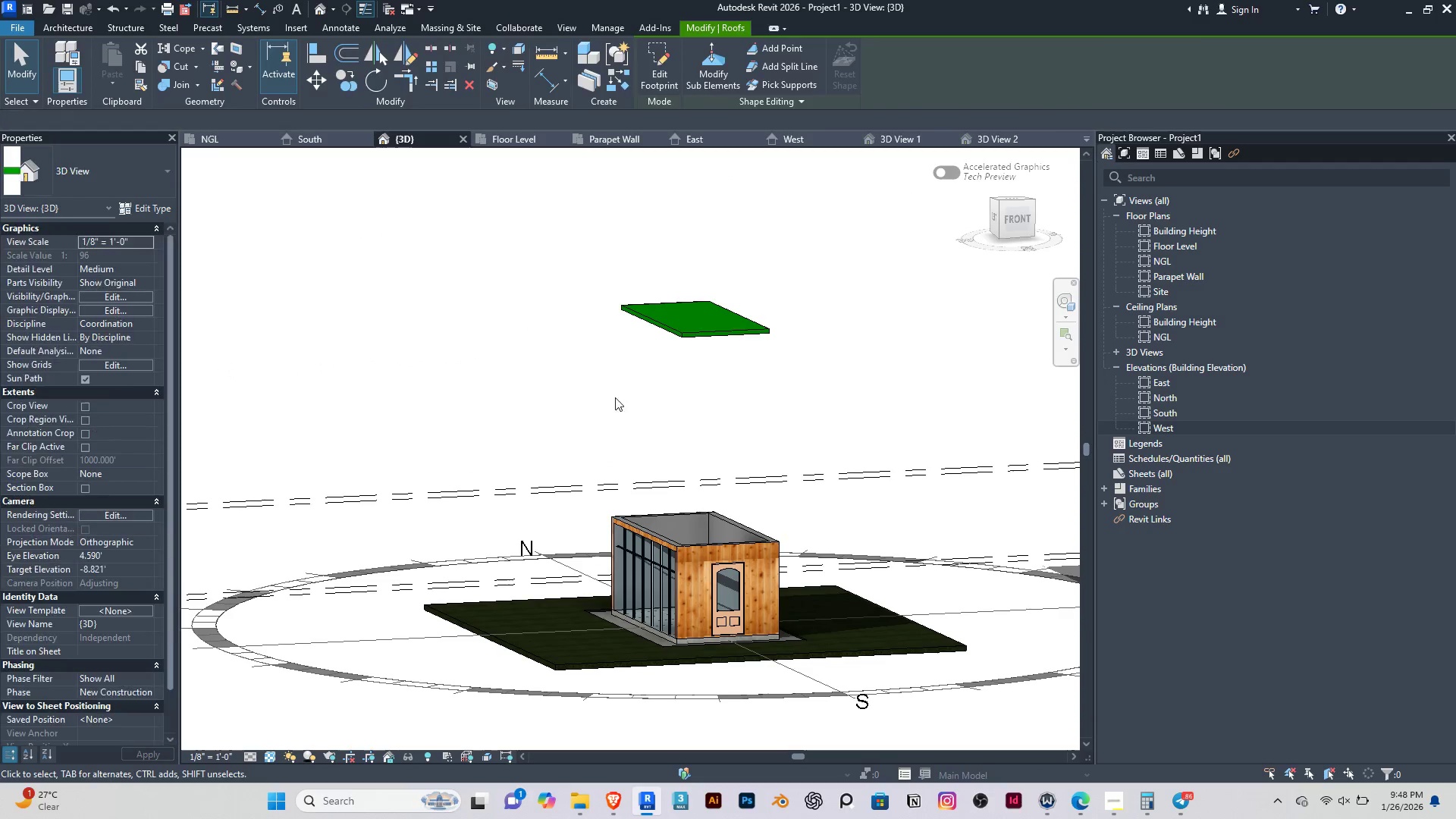 
scroll: coordinate [581, 380], scroll_direction: down, amount: 2.0
 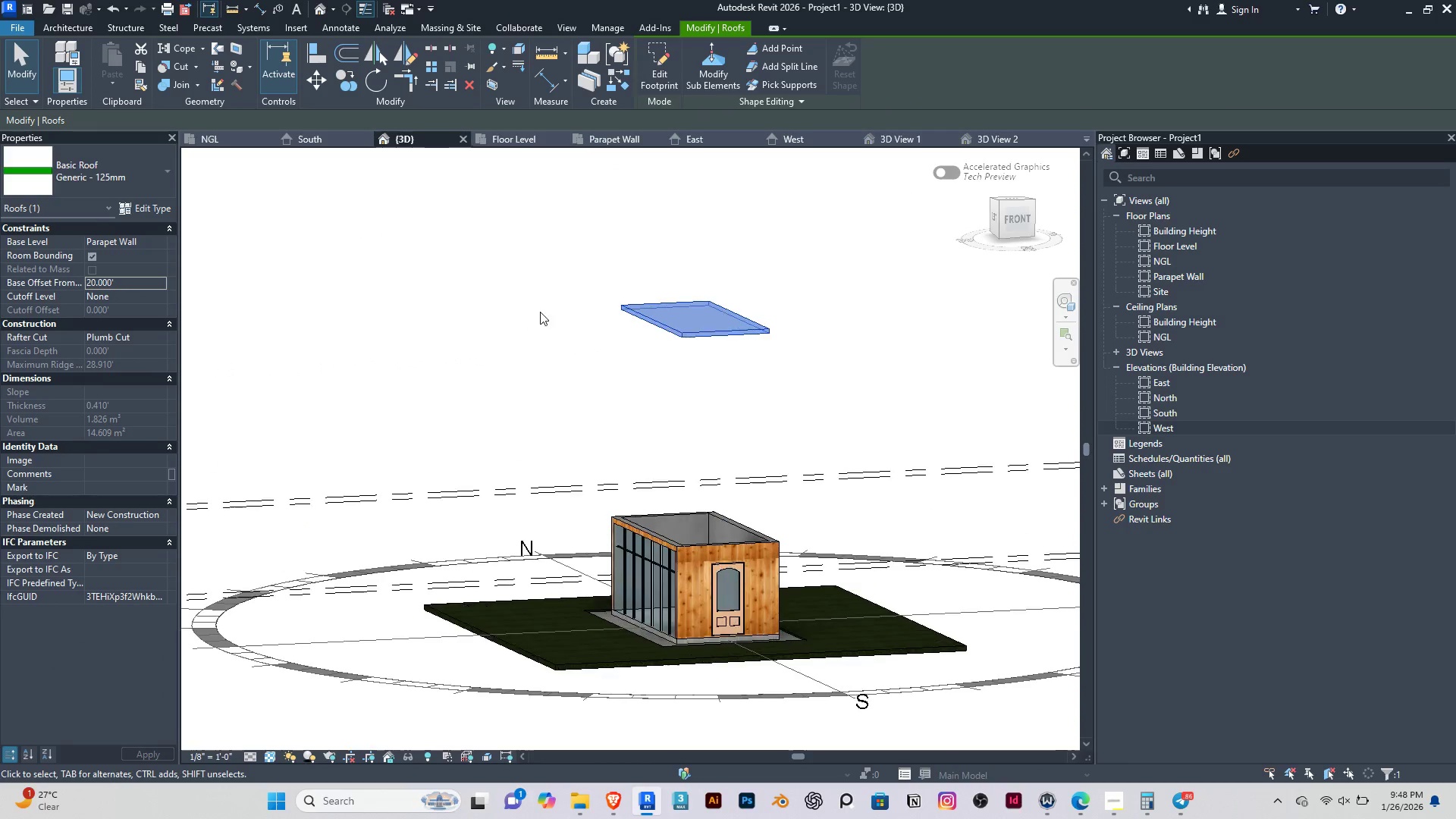 
hold_key(key=ShiftRight, duration=0.45)
 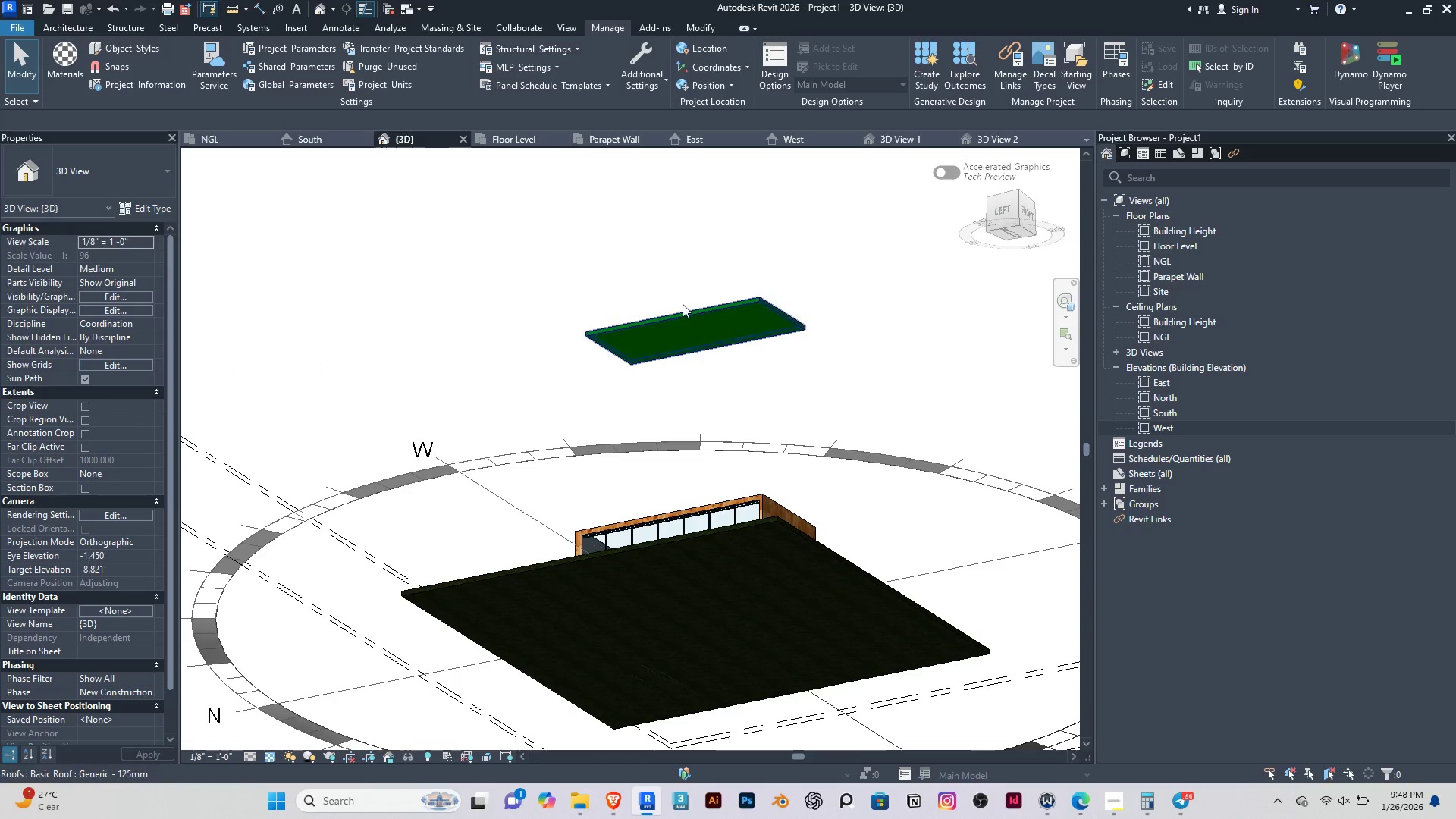 
left_click([588, 228])
 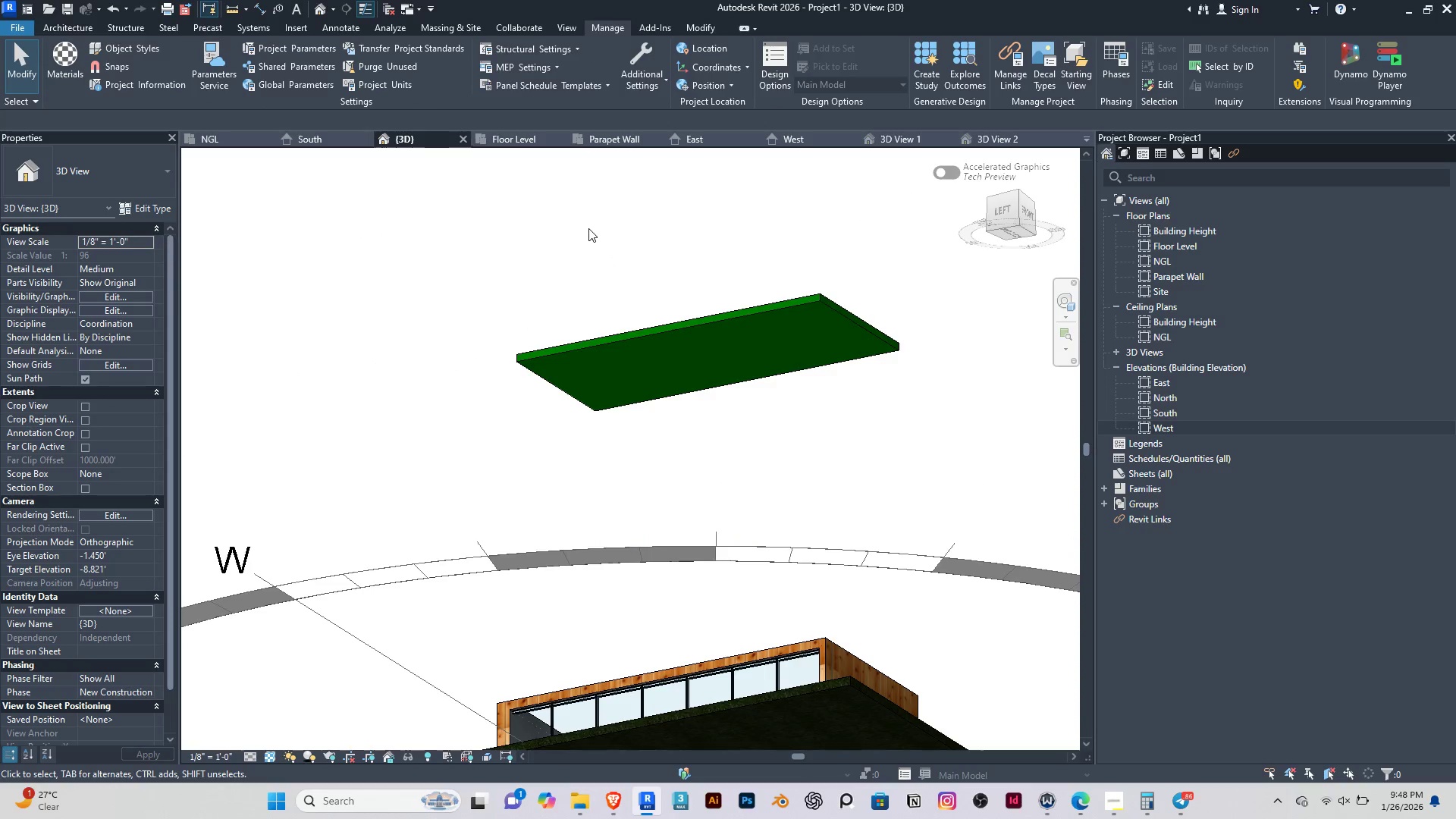 
scroll: coordinate [676, 300], scroll_direction: up, amount: 4.0
 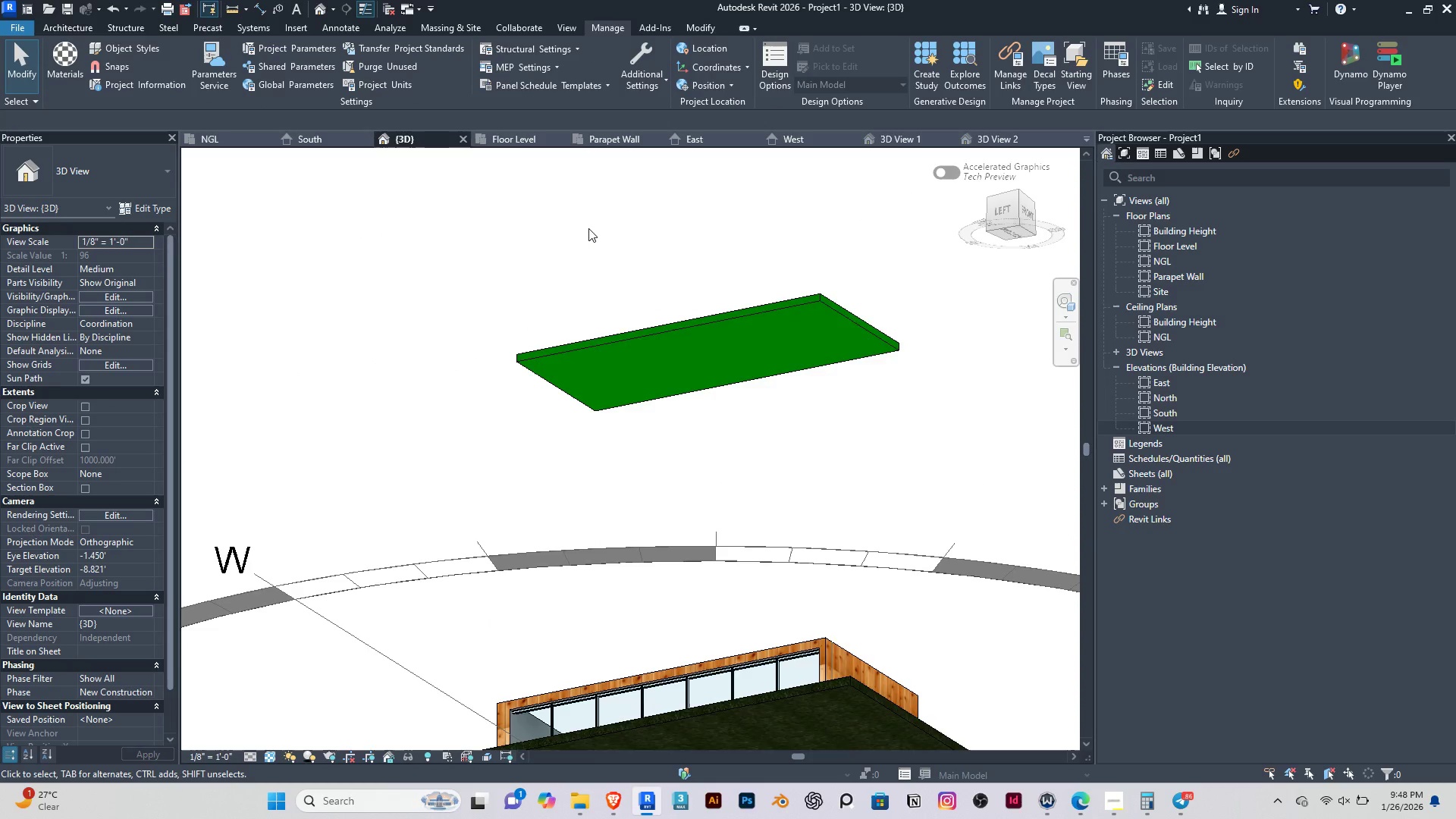 
type(pt)
 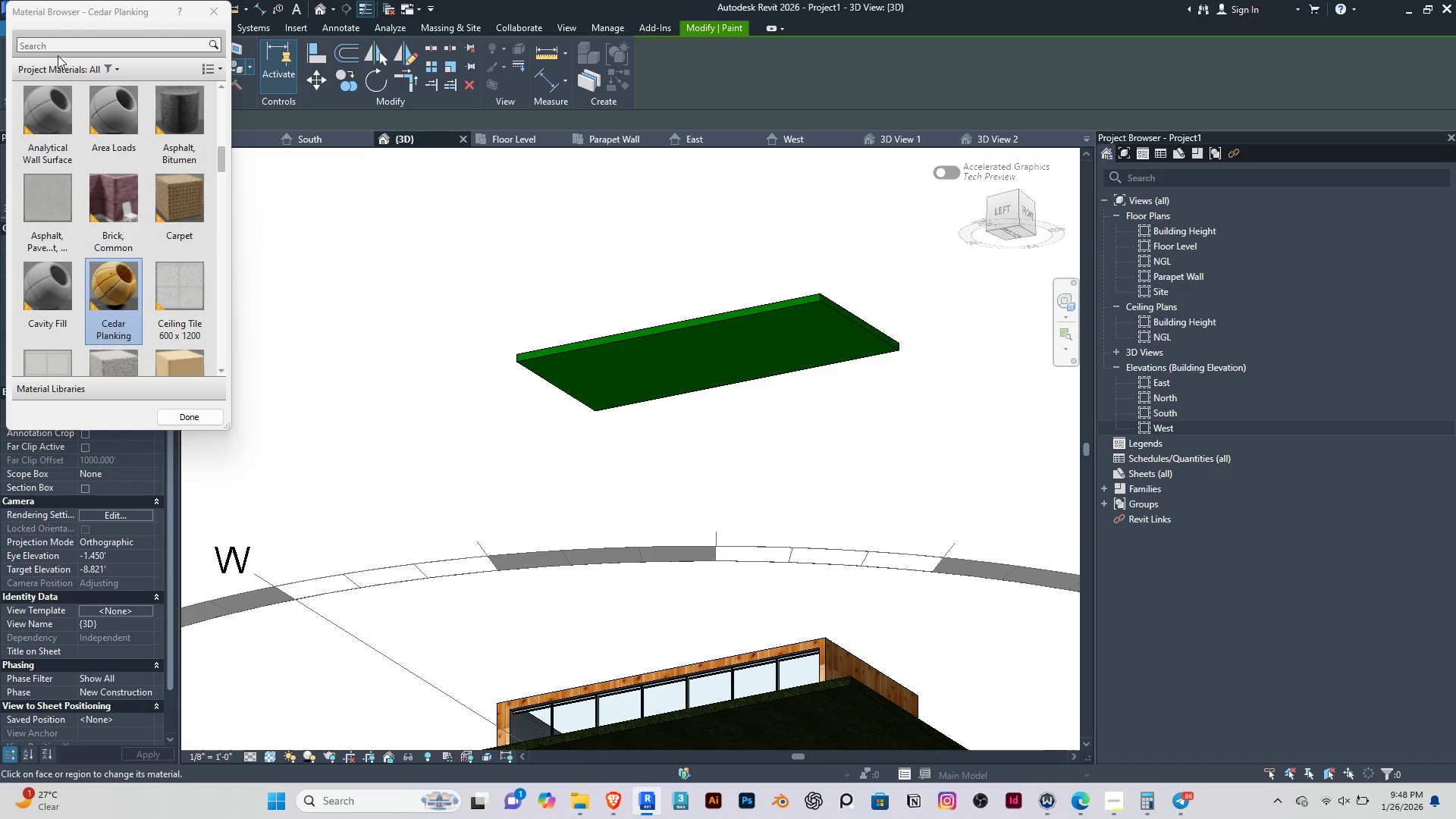 
left_click([55, 48])
 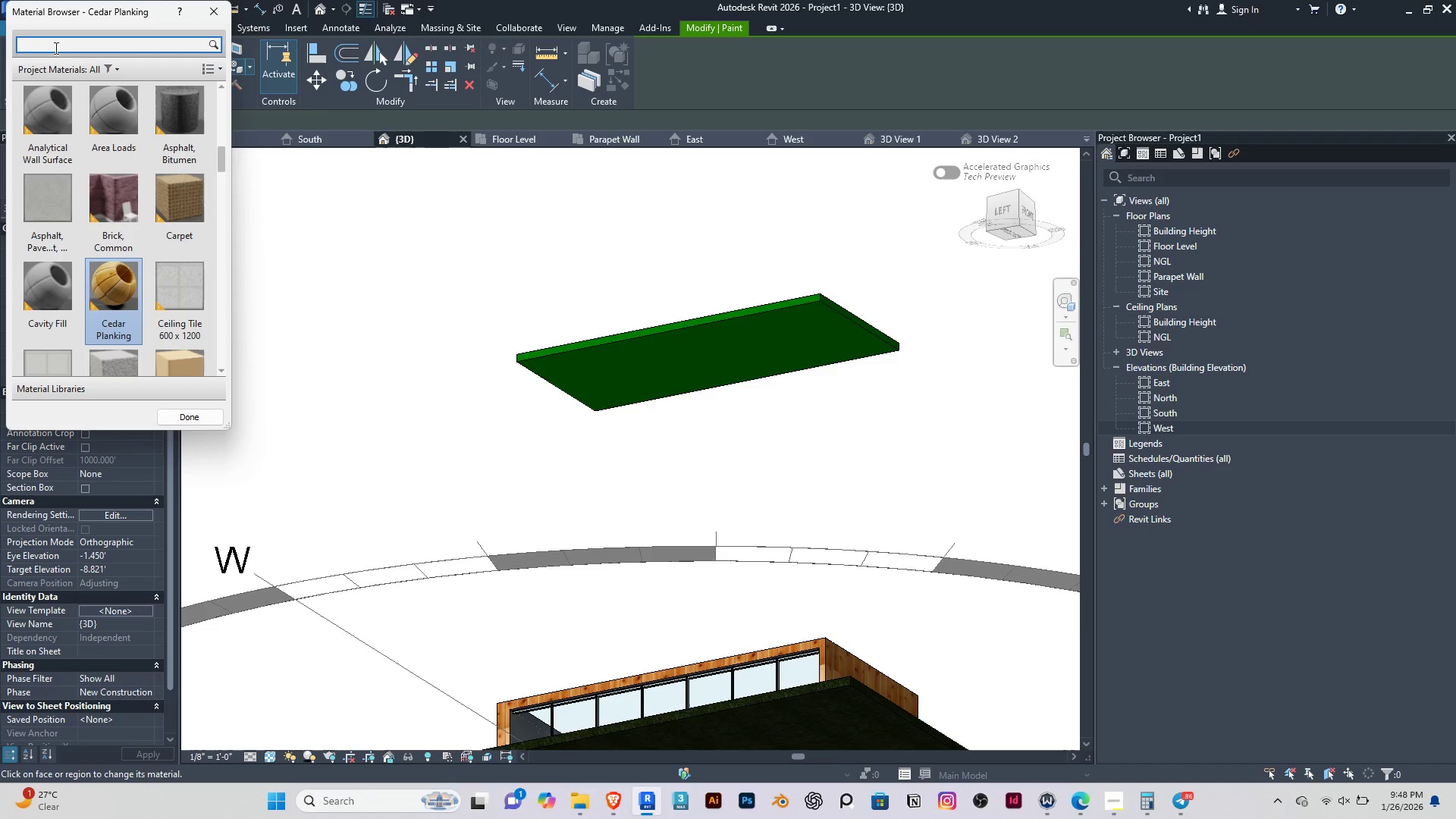 
type(gyp)
 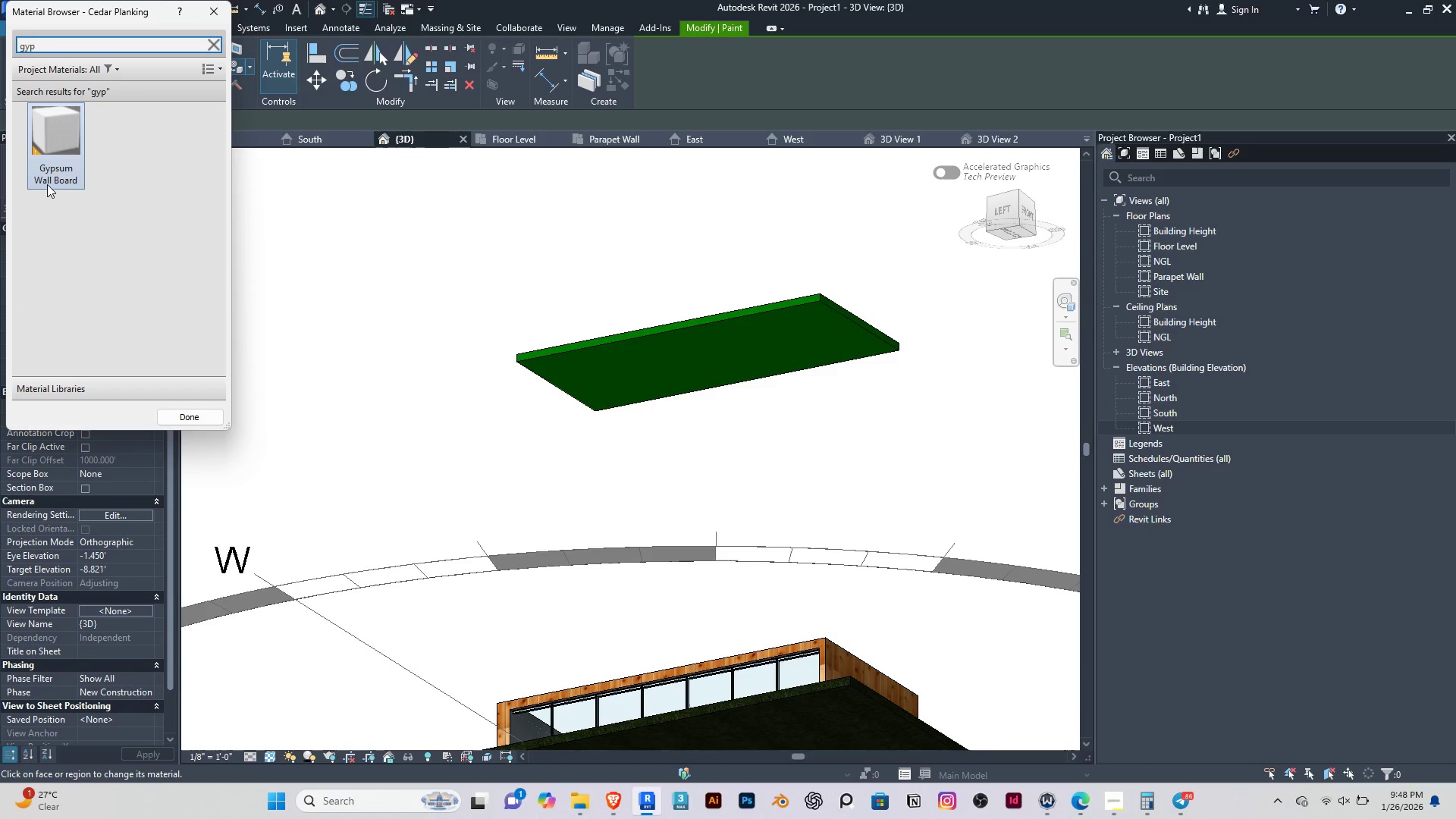 
left_click([51, 143])
 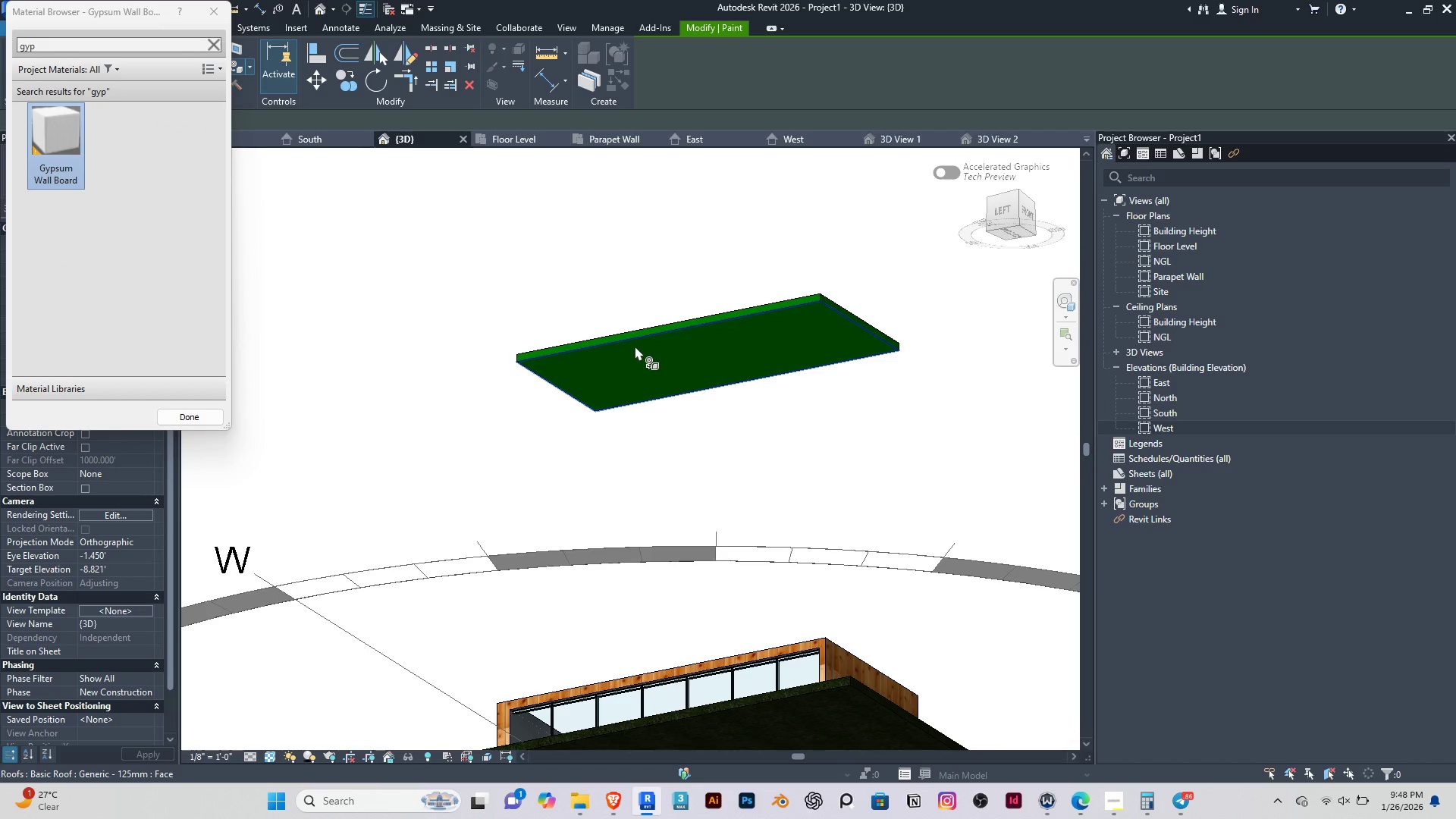 
left_click([635, 346])
 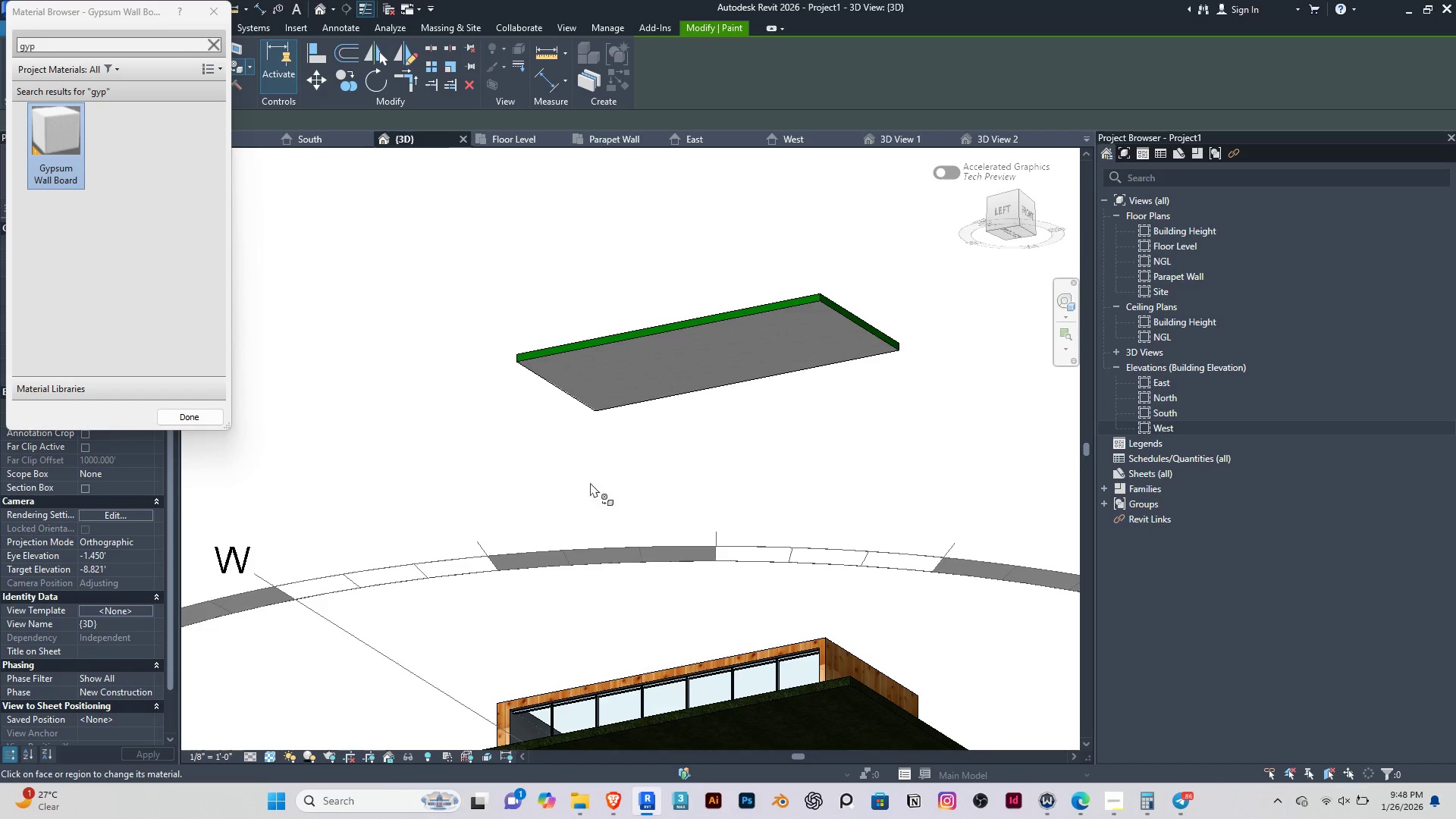 
hold_key(key=ShiftRight, duration=0.52)
 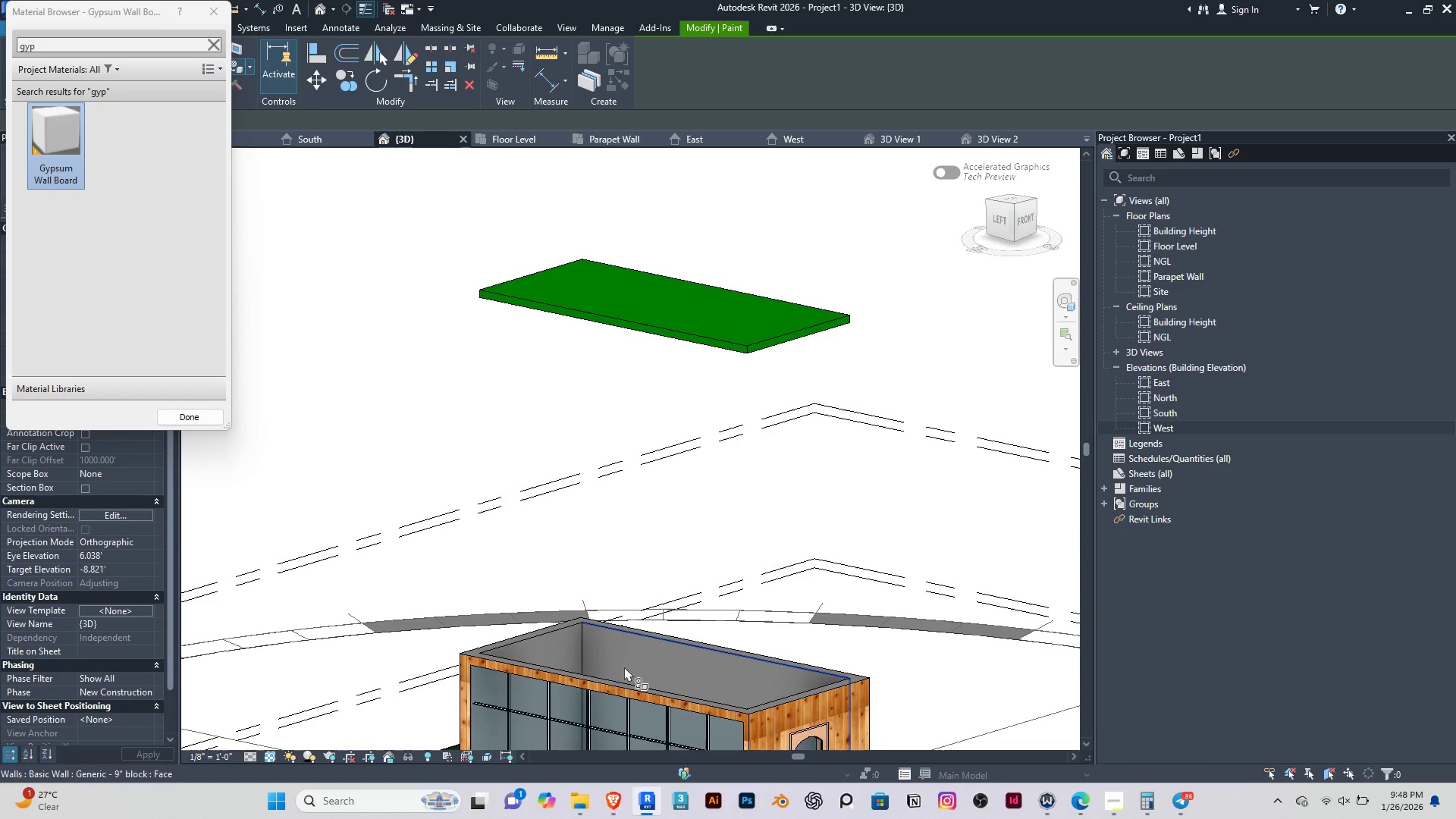 
scroll: coordinate [590, 482], scroll_direction: down, amount: 3.0
 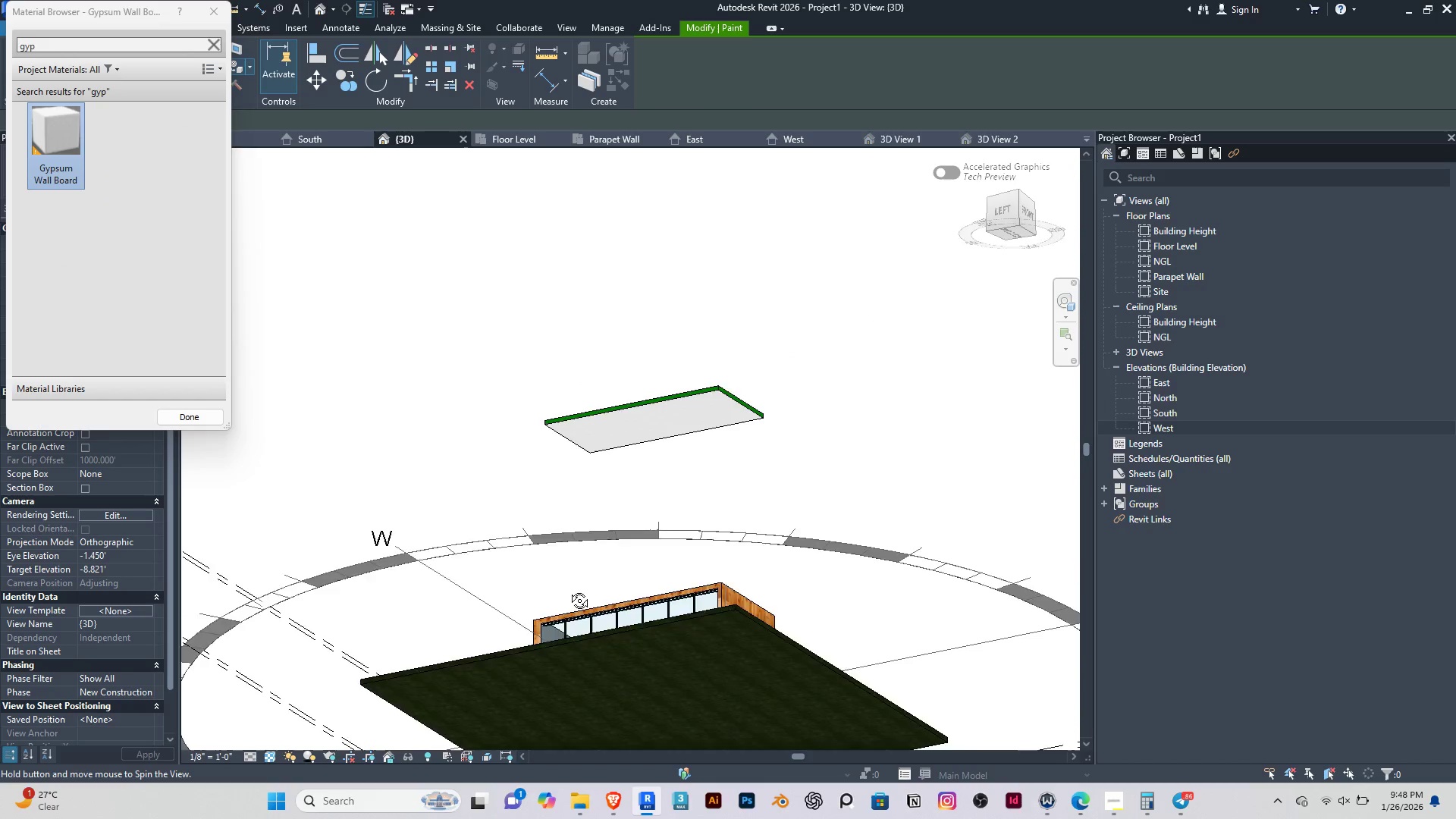 
hold_key(key=ShiftRight, duration=0.97)
scroll: coordinate [640, 575], scroll_direction: up, amount: 3.0
 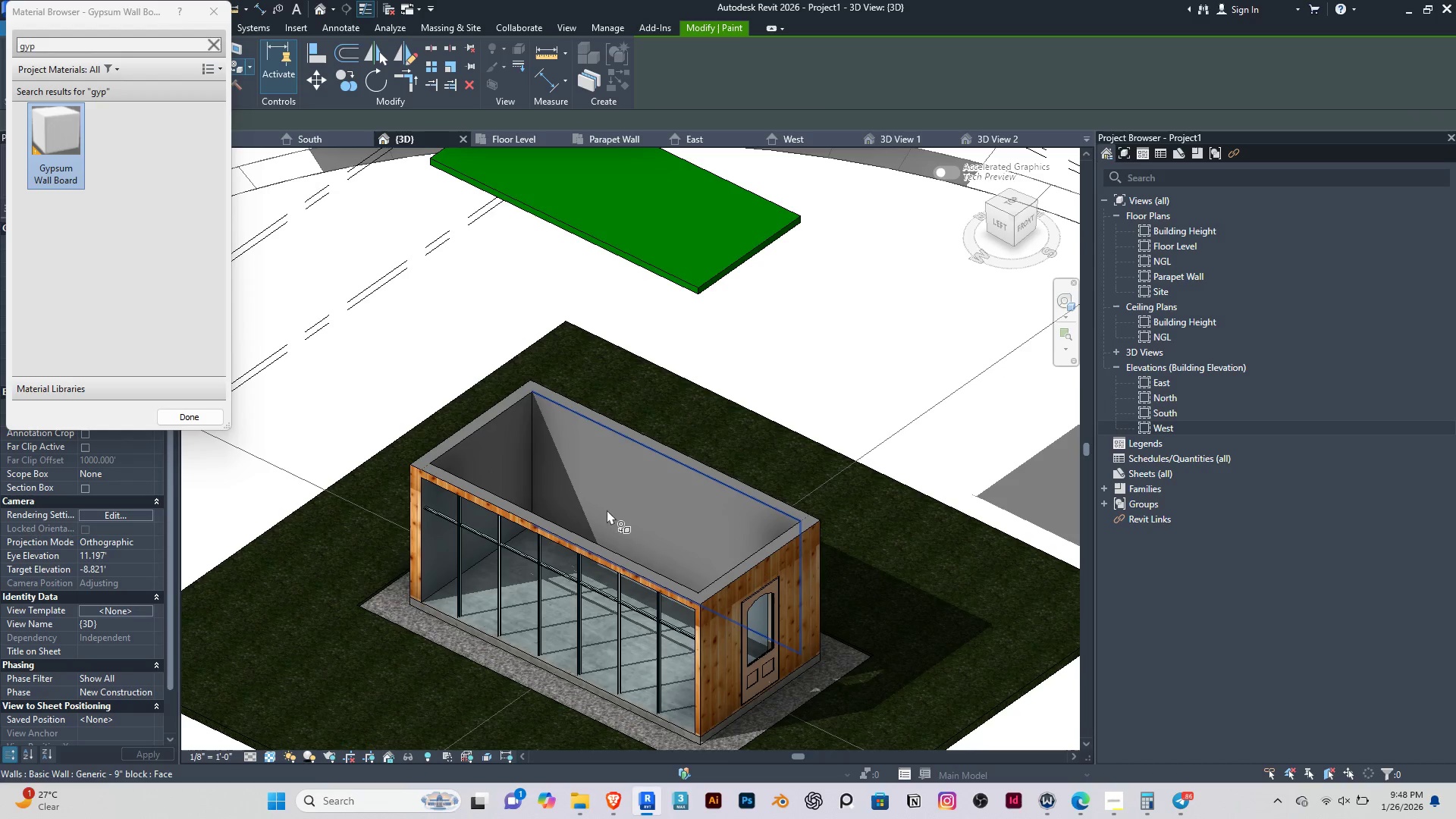 
left_click([620, 480])
 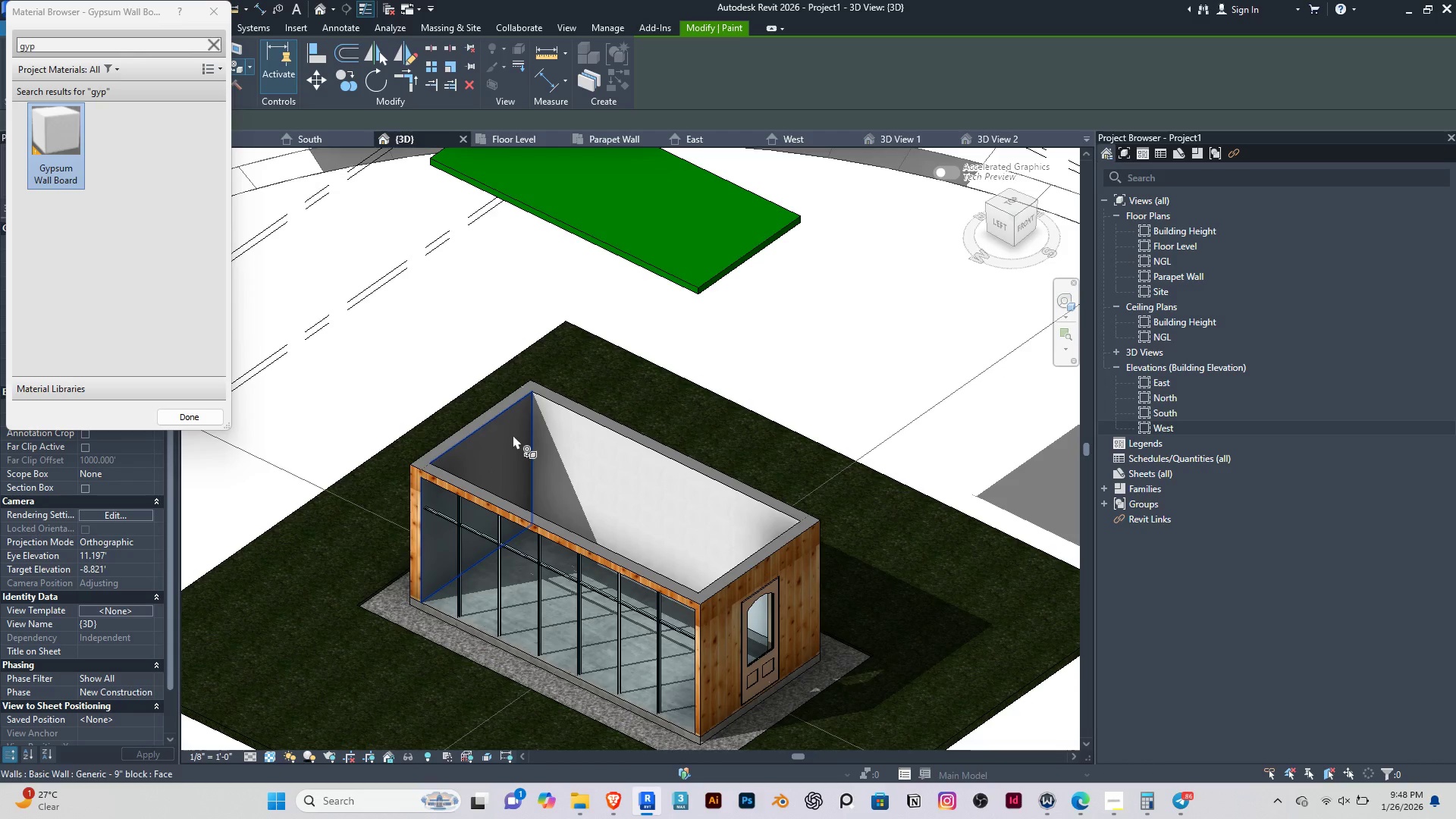 
left_click([513, 435])
 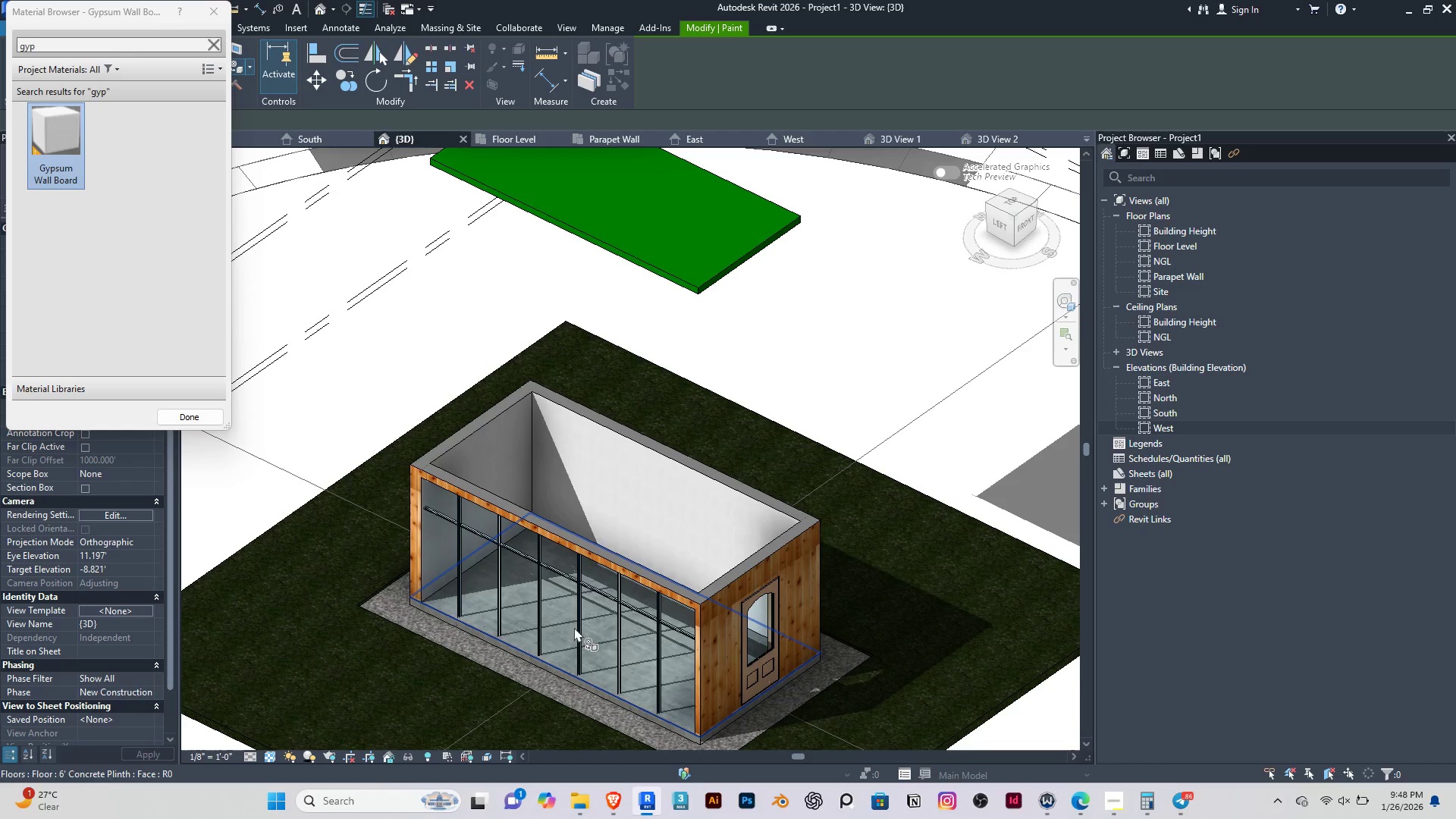 
hold_key(key=ShiftRight, duration=0.73)
 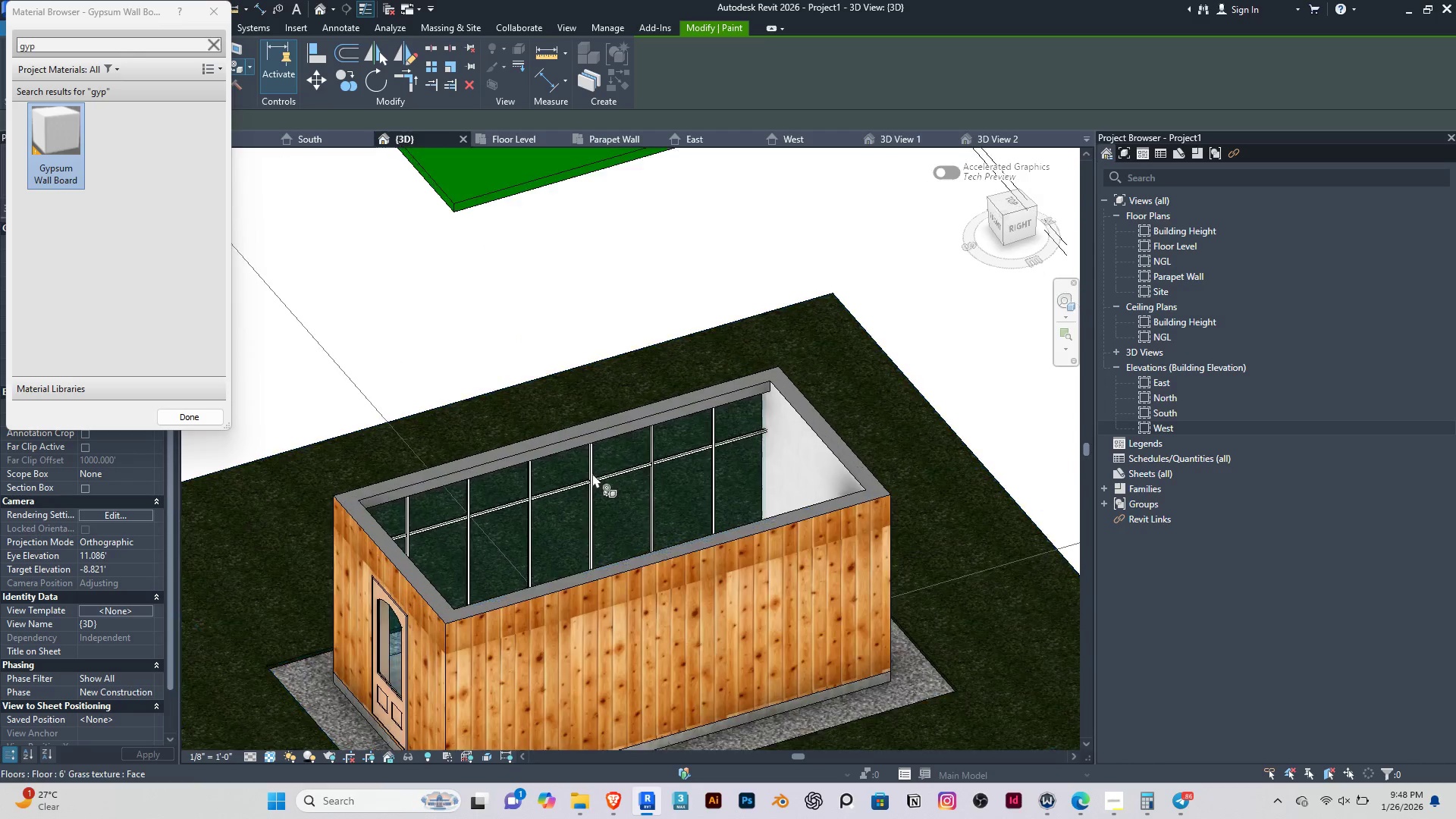 
hold_key(key=ShiftRight, duration=2.91)
scroll: coordinate [341, 533], scroll_direction: up, amount: 6.0
 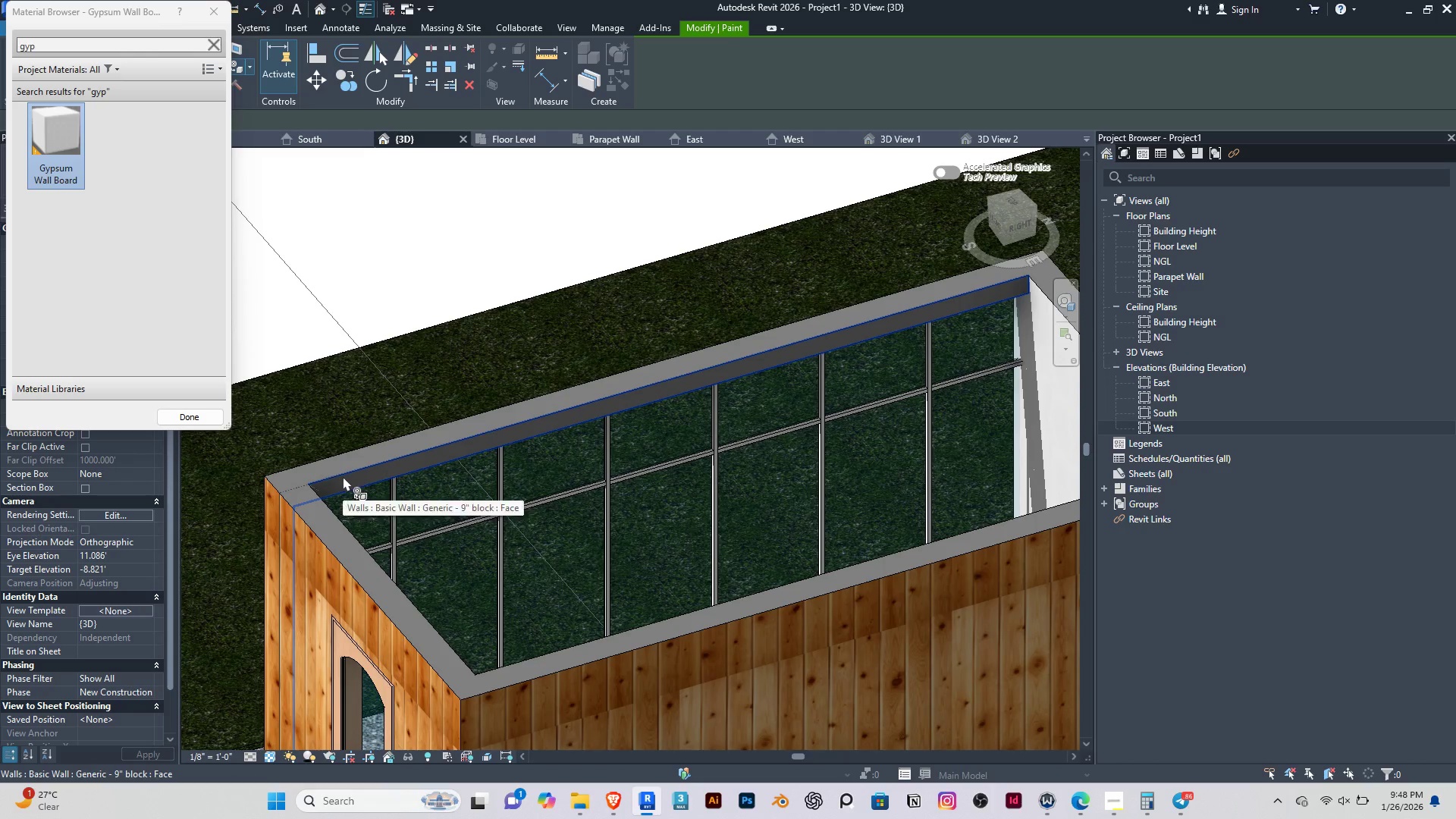 
left_click([343, 476])
 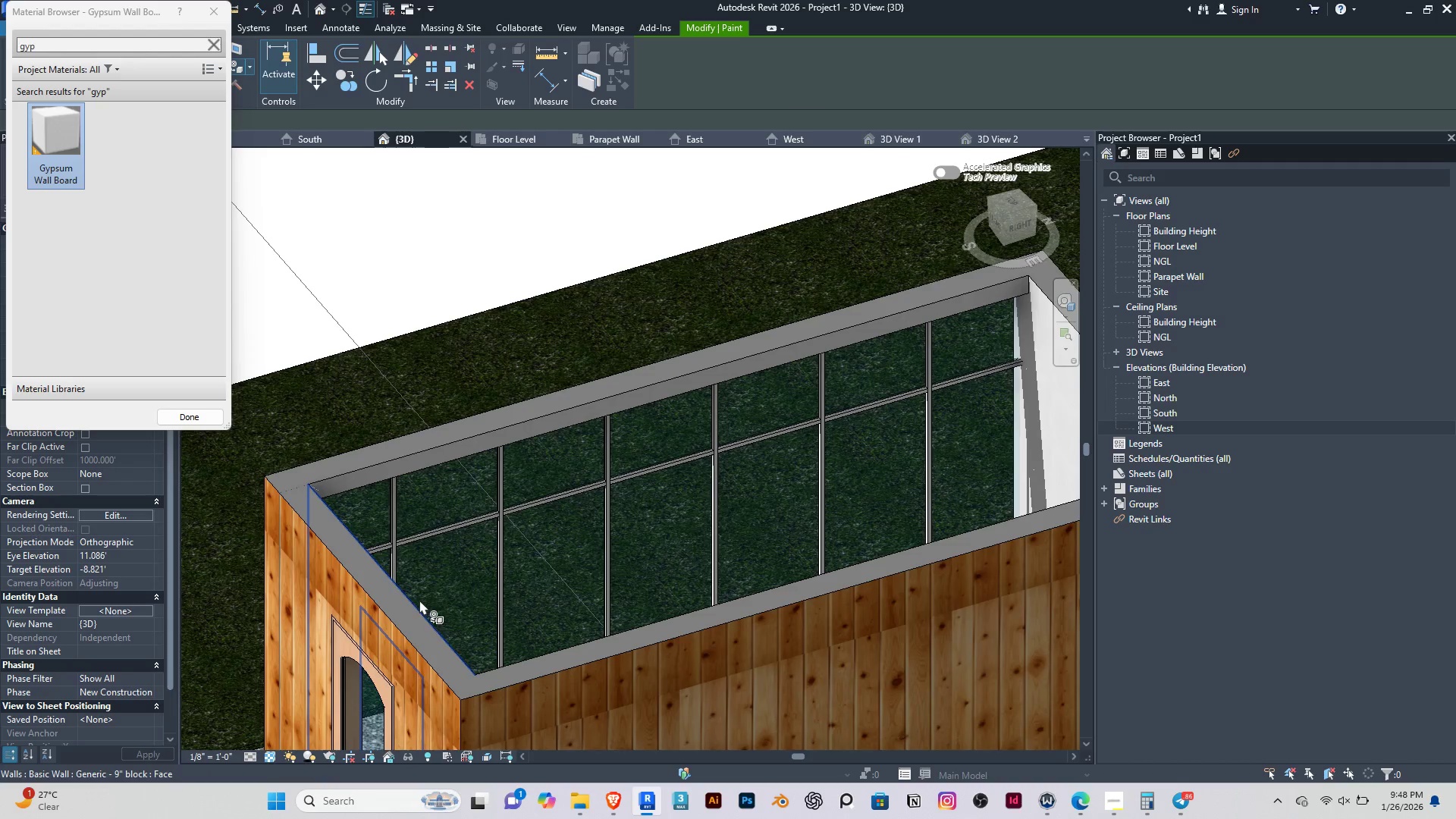 
hold_key(key=ShiftRight, duration=0.61)
 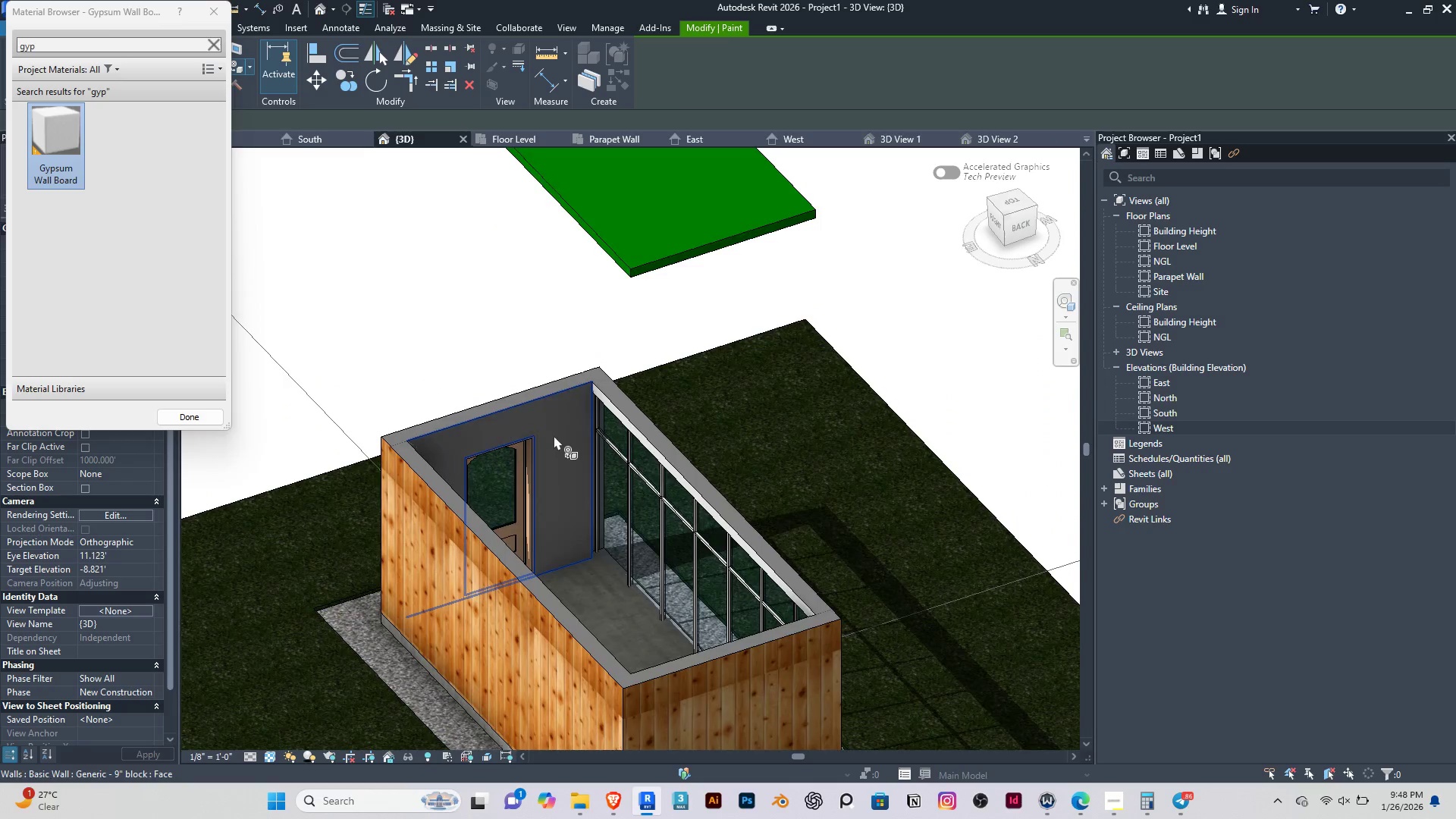 
scroll: coordinate [425, 598], scroll_direction: down, amount: 3.0
 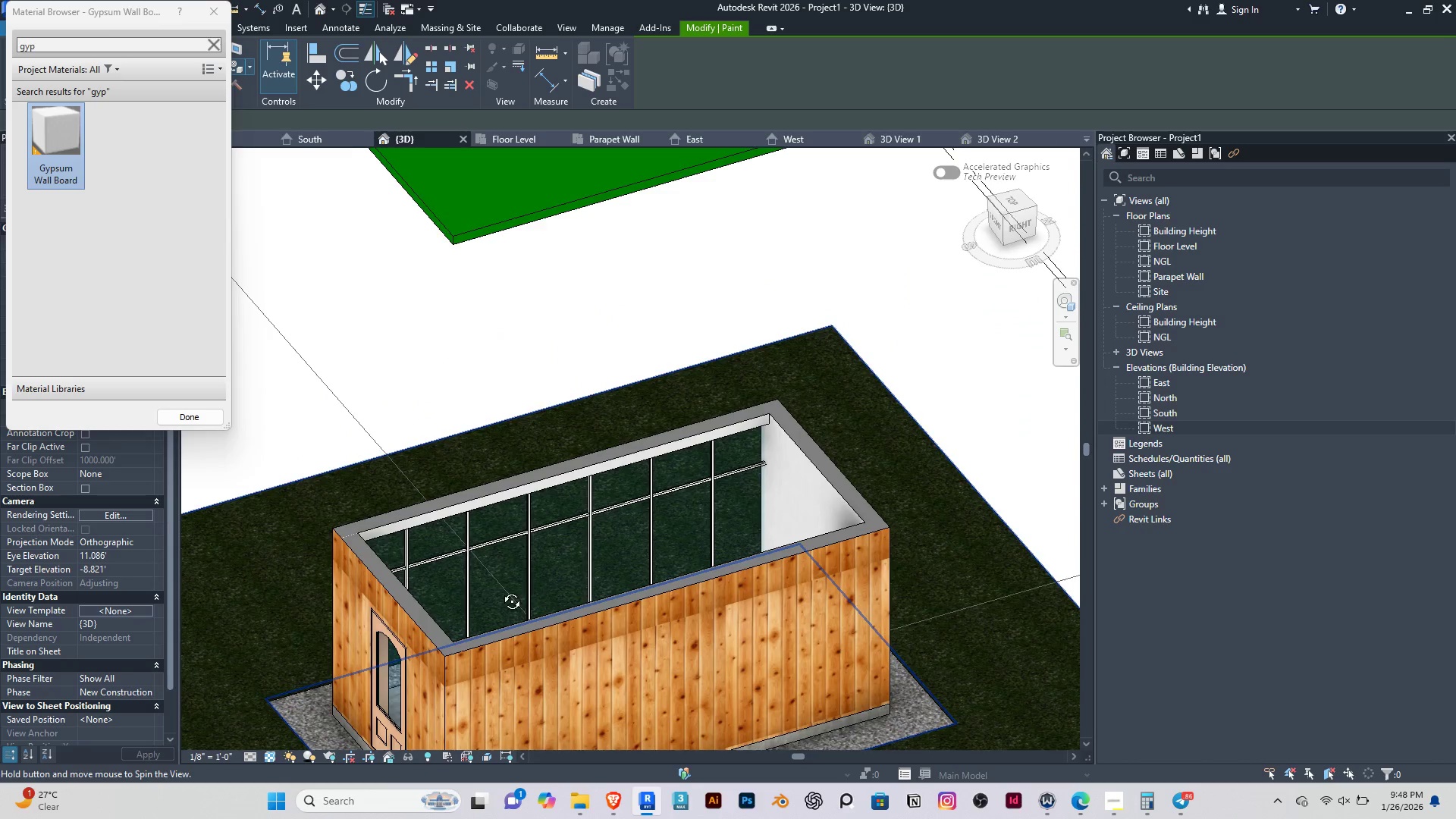 
left_click([554, 435])
 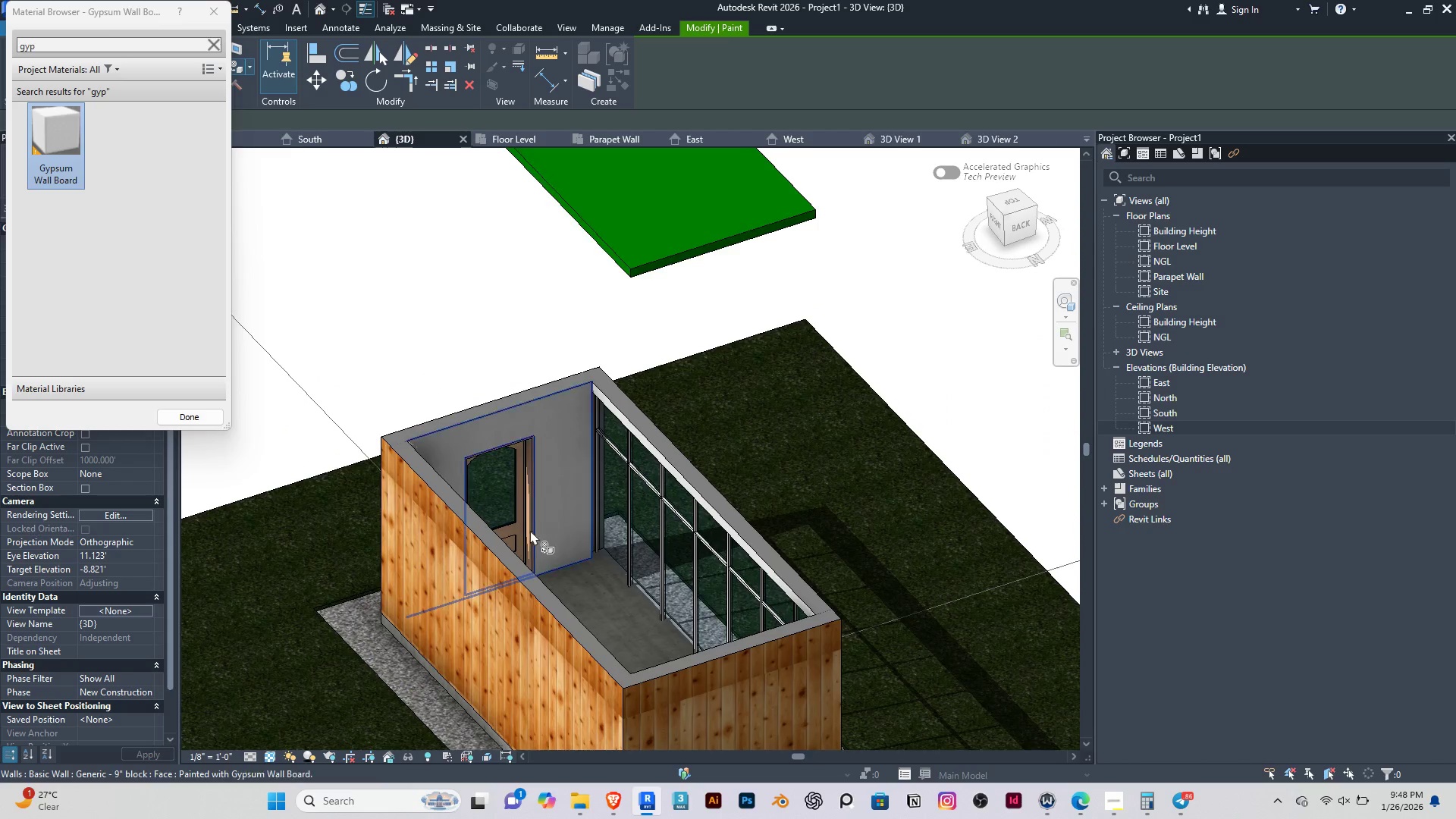 
hold_key(key=ShiftRight, duration=0.75)
 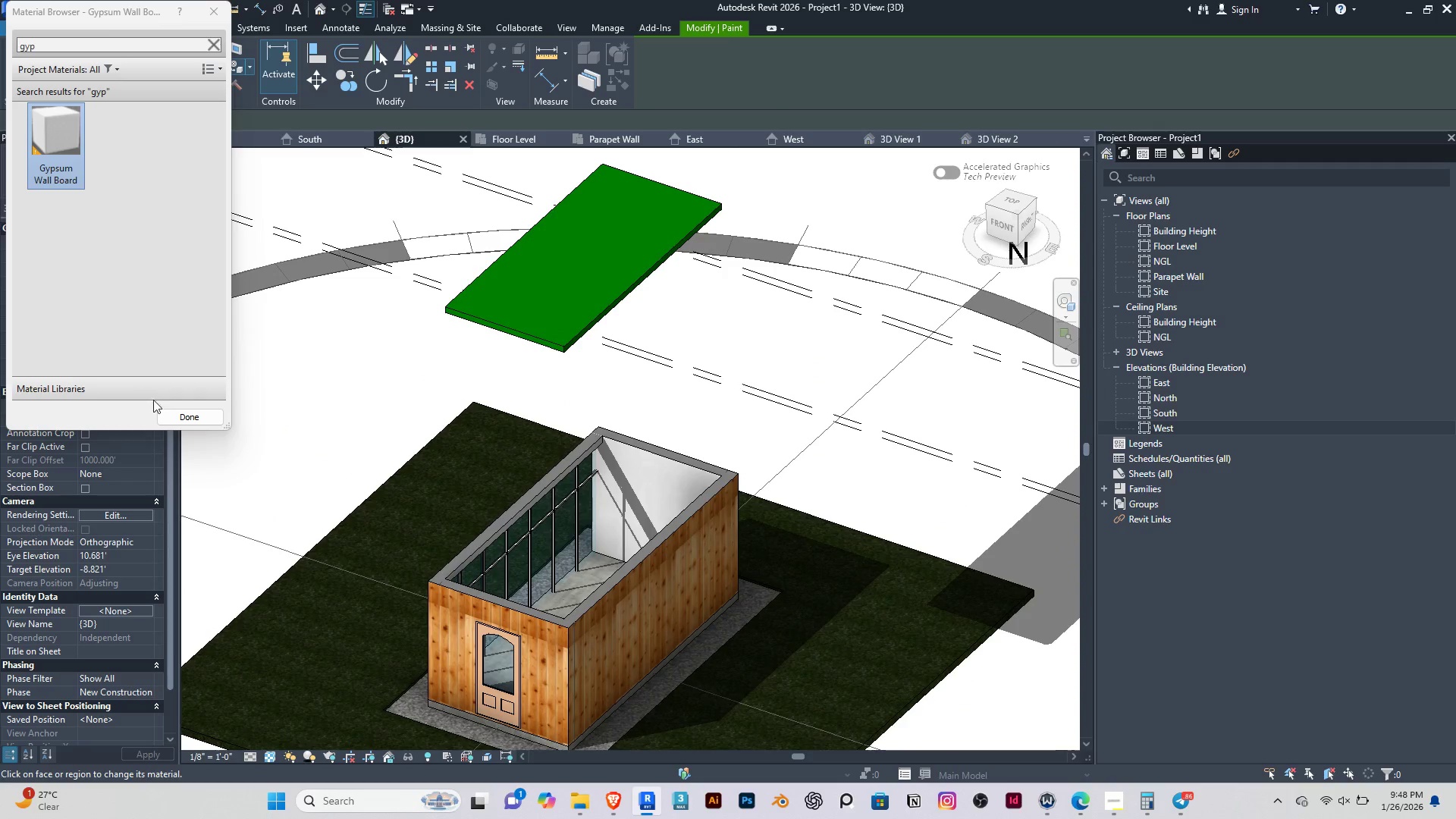 
scroll: coordinate [530, 530], scroll_direction: down, amount: 3.0
 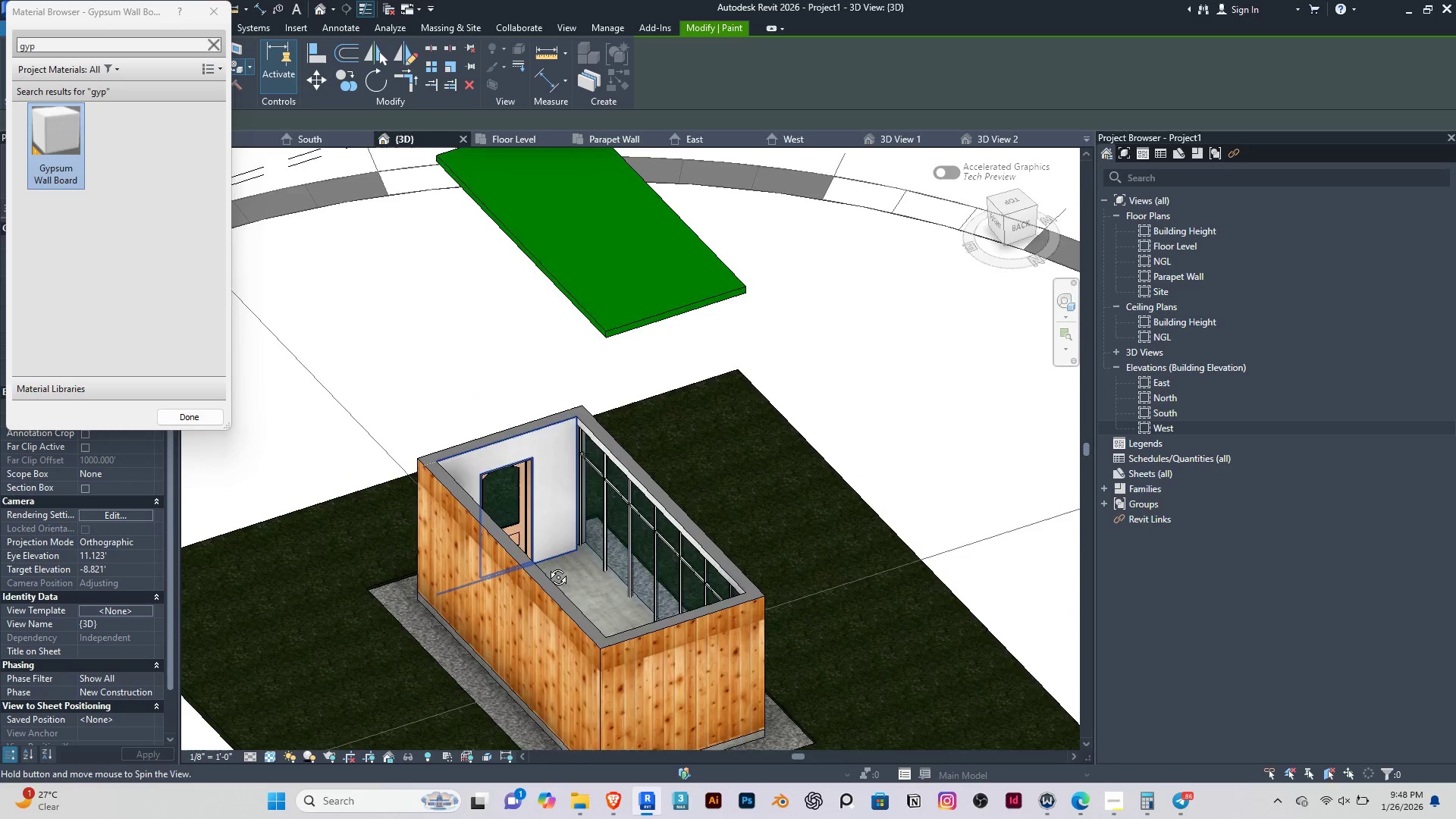 
left_click([171, 411])
 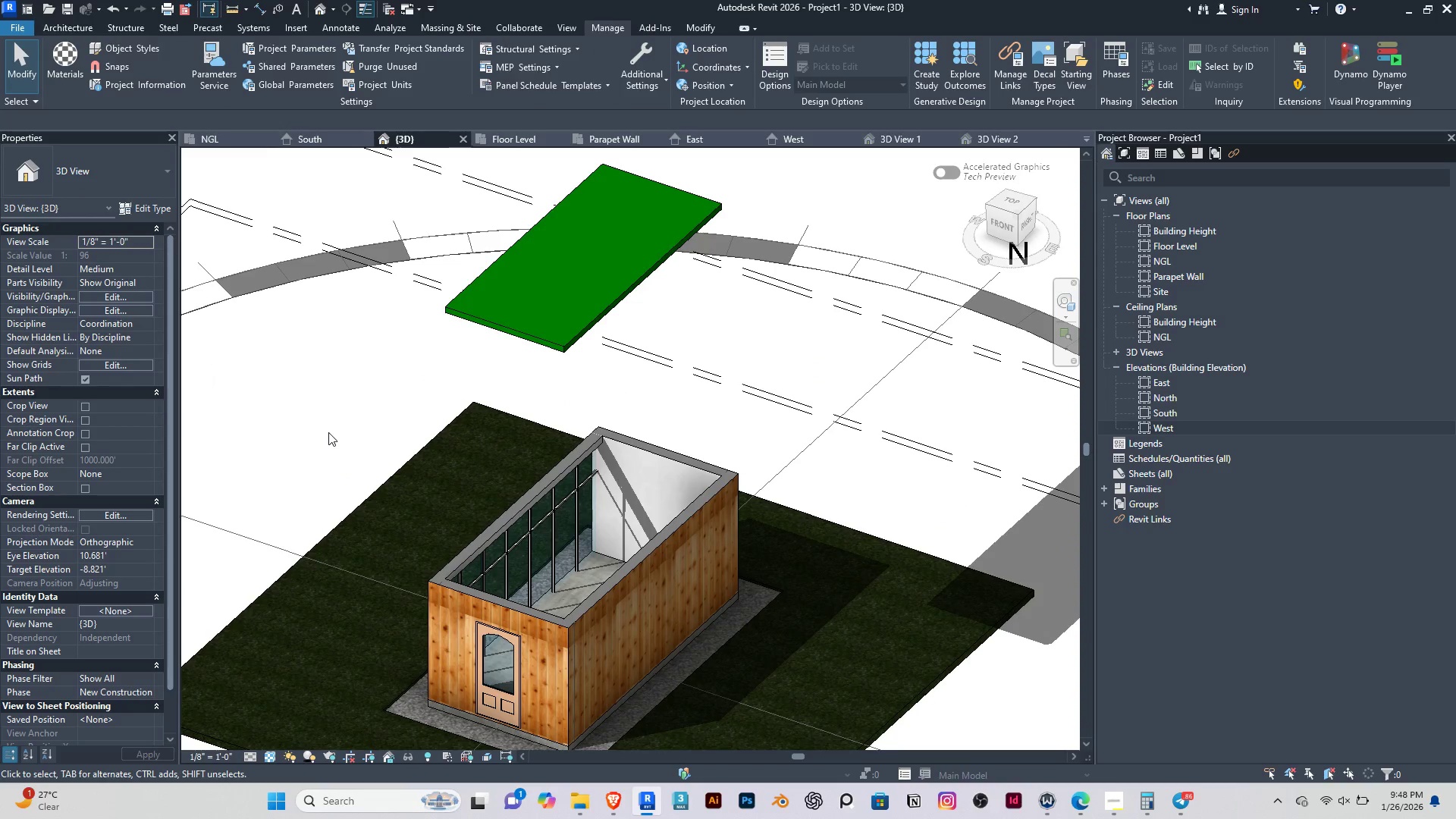 
key(Escape)
 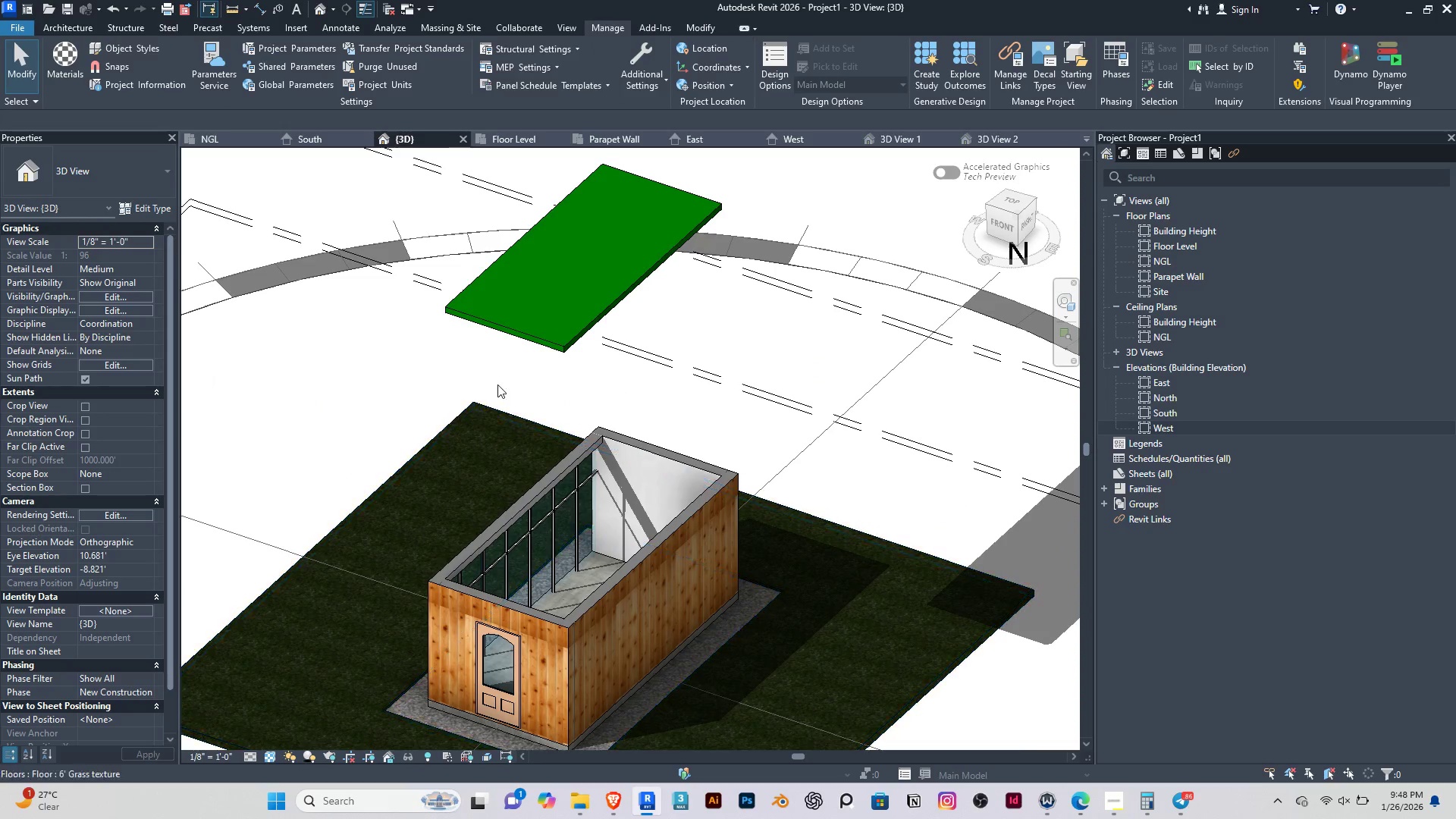 
key(Escape)
 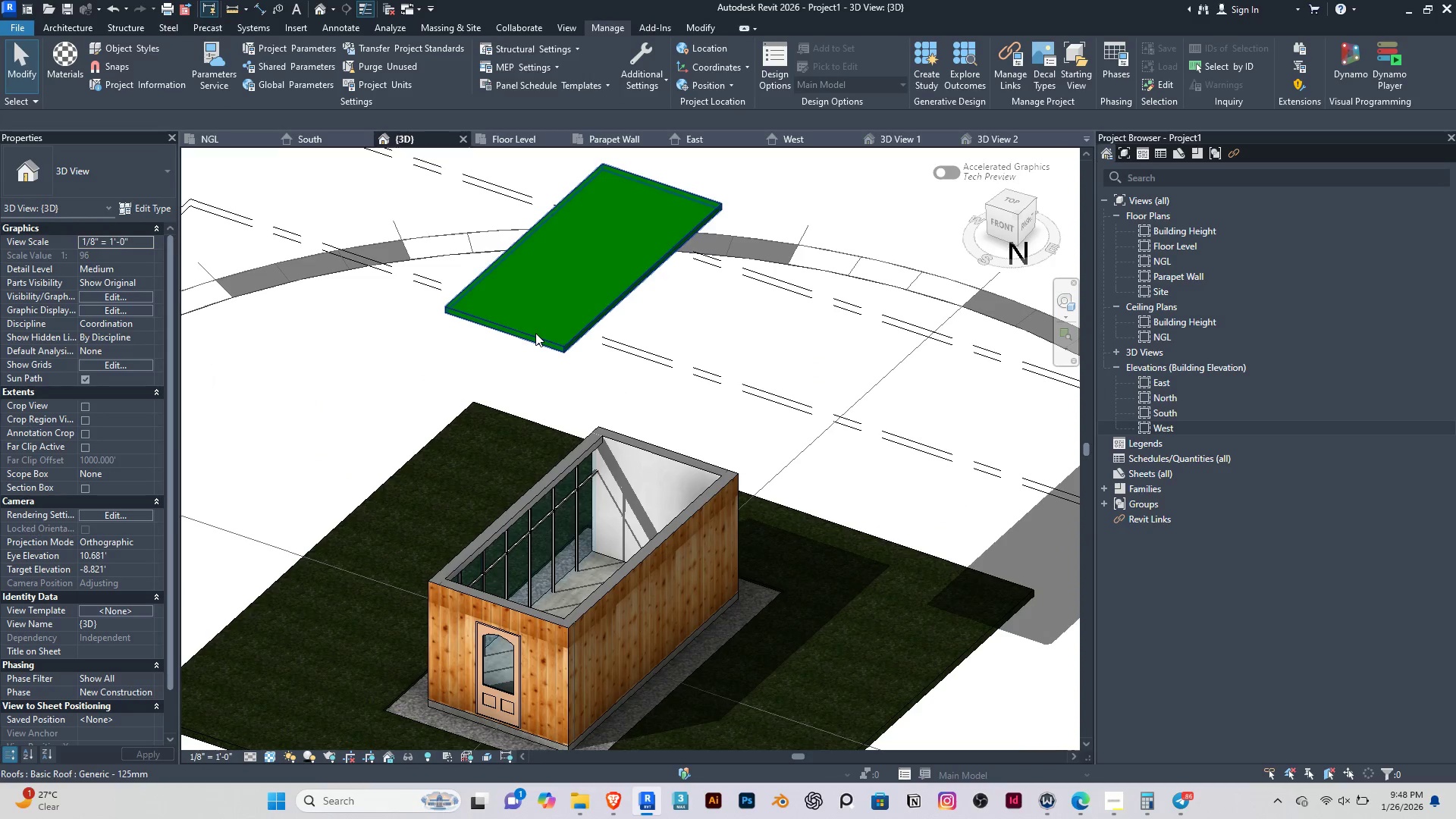 
left_click([535, 333])
 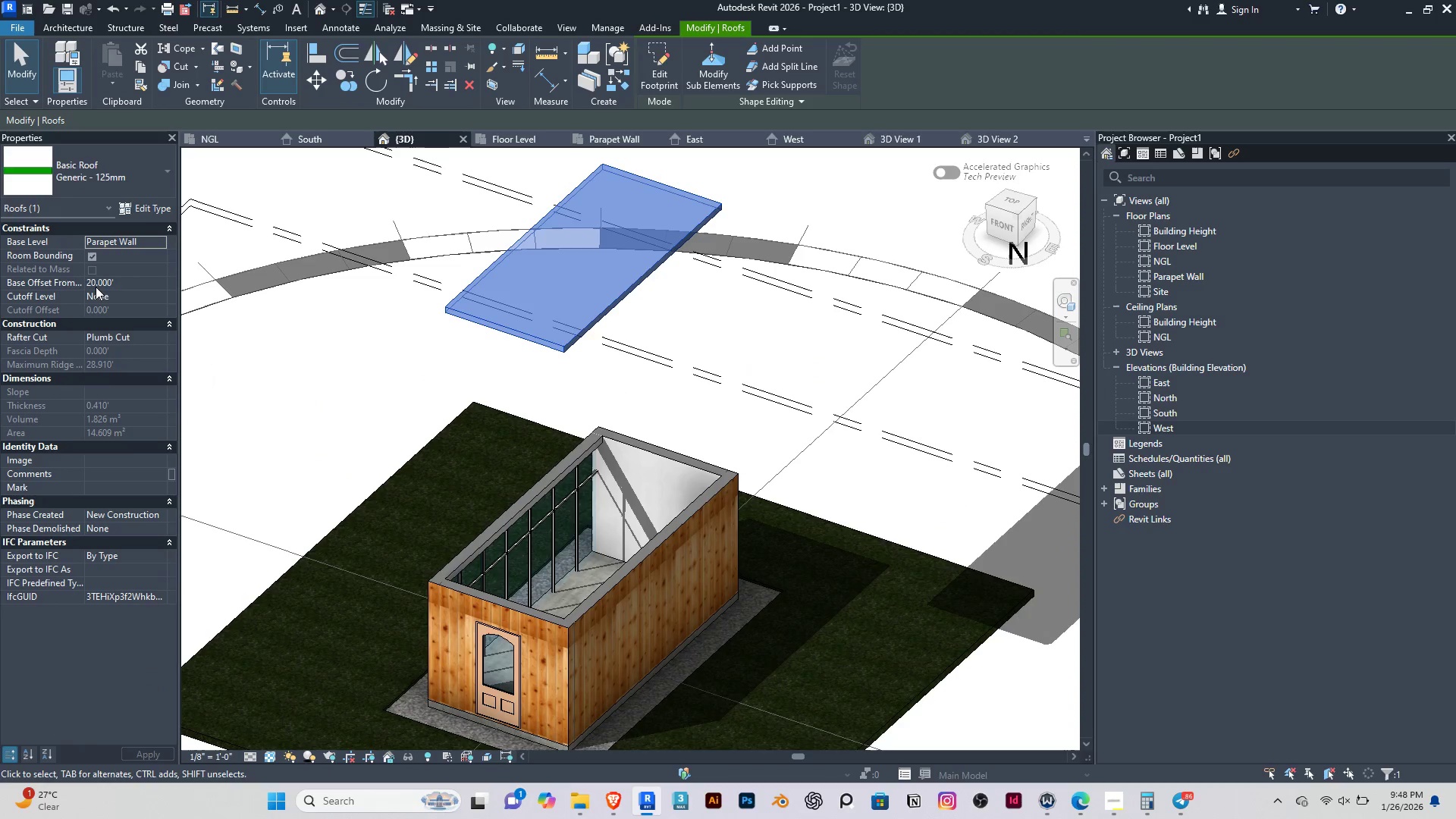 
left_click([127, 283])
 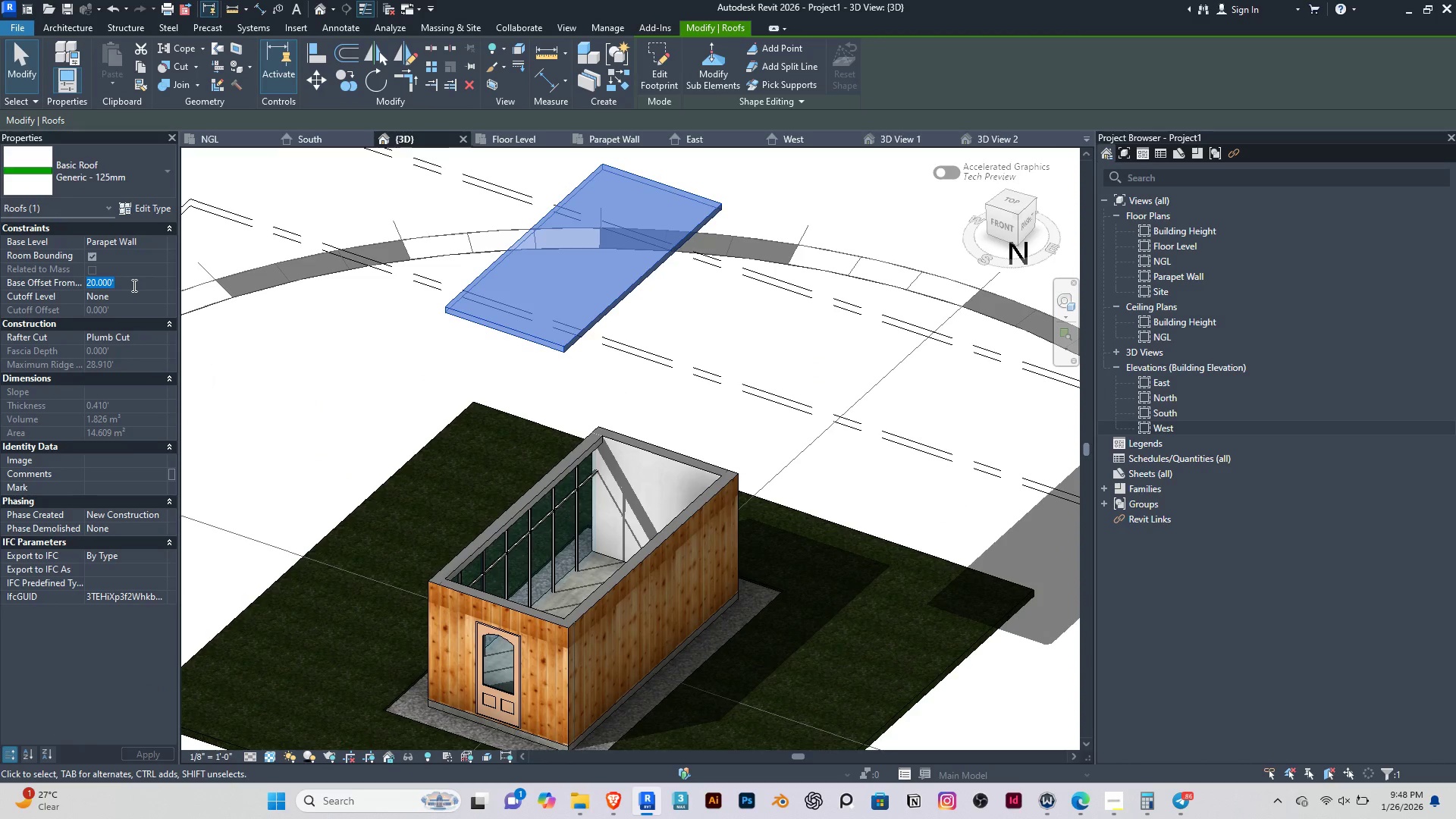 
key(0)
 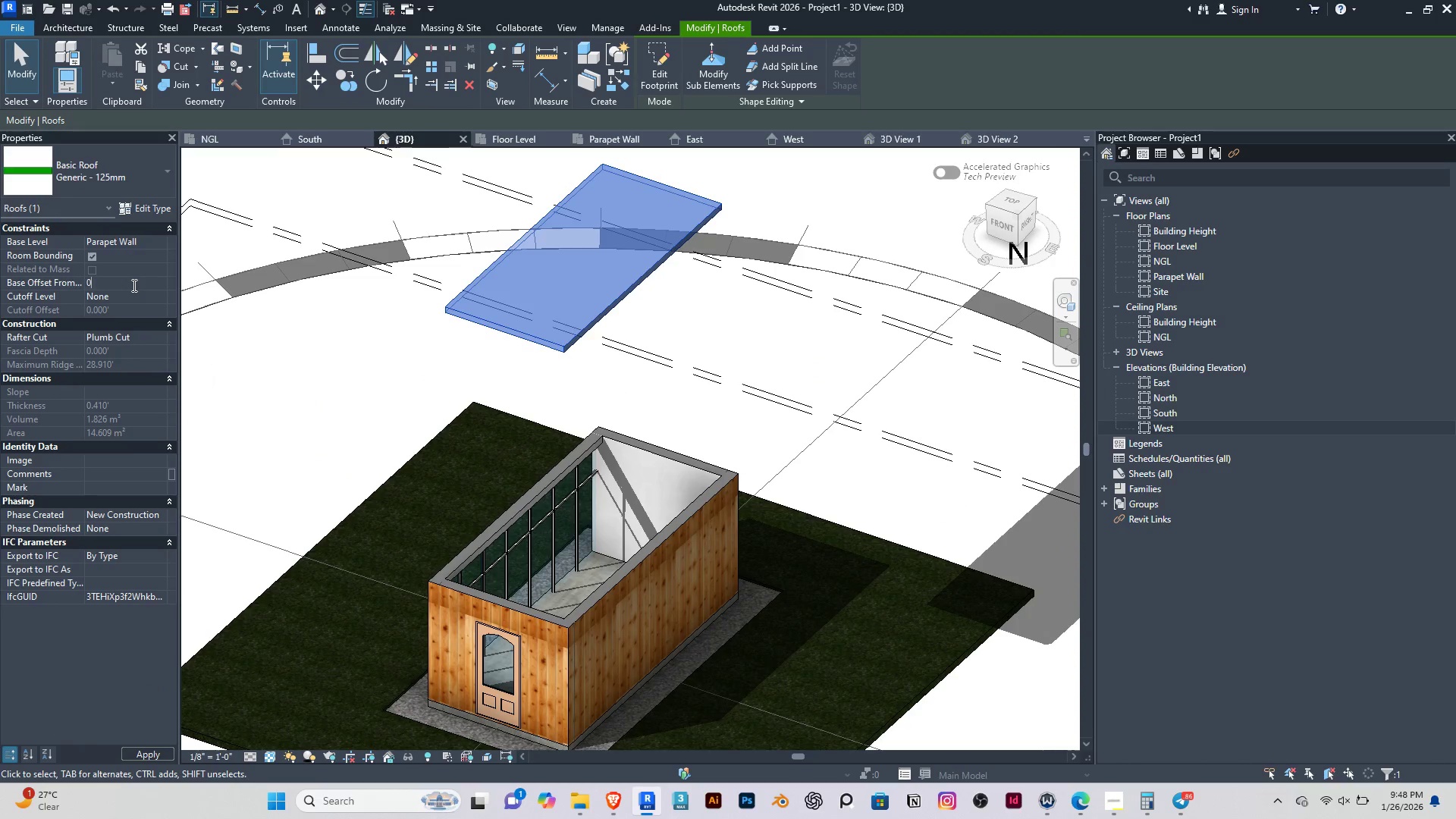 
key(Enter)
 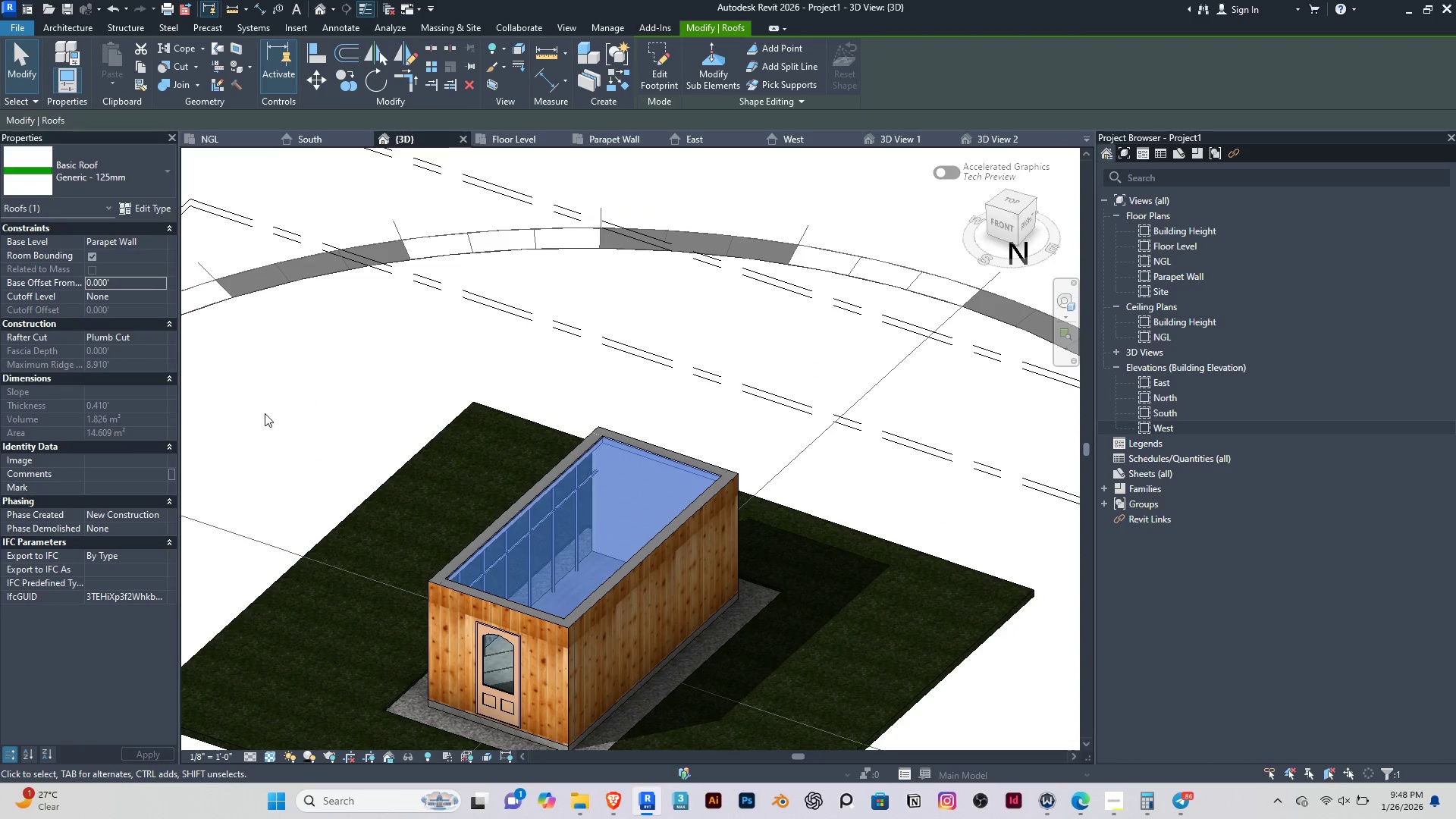 
left_click([265, 413])
 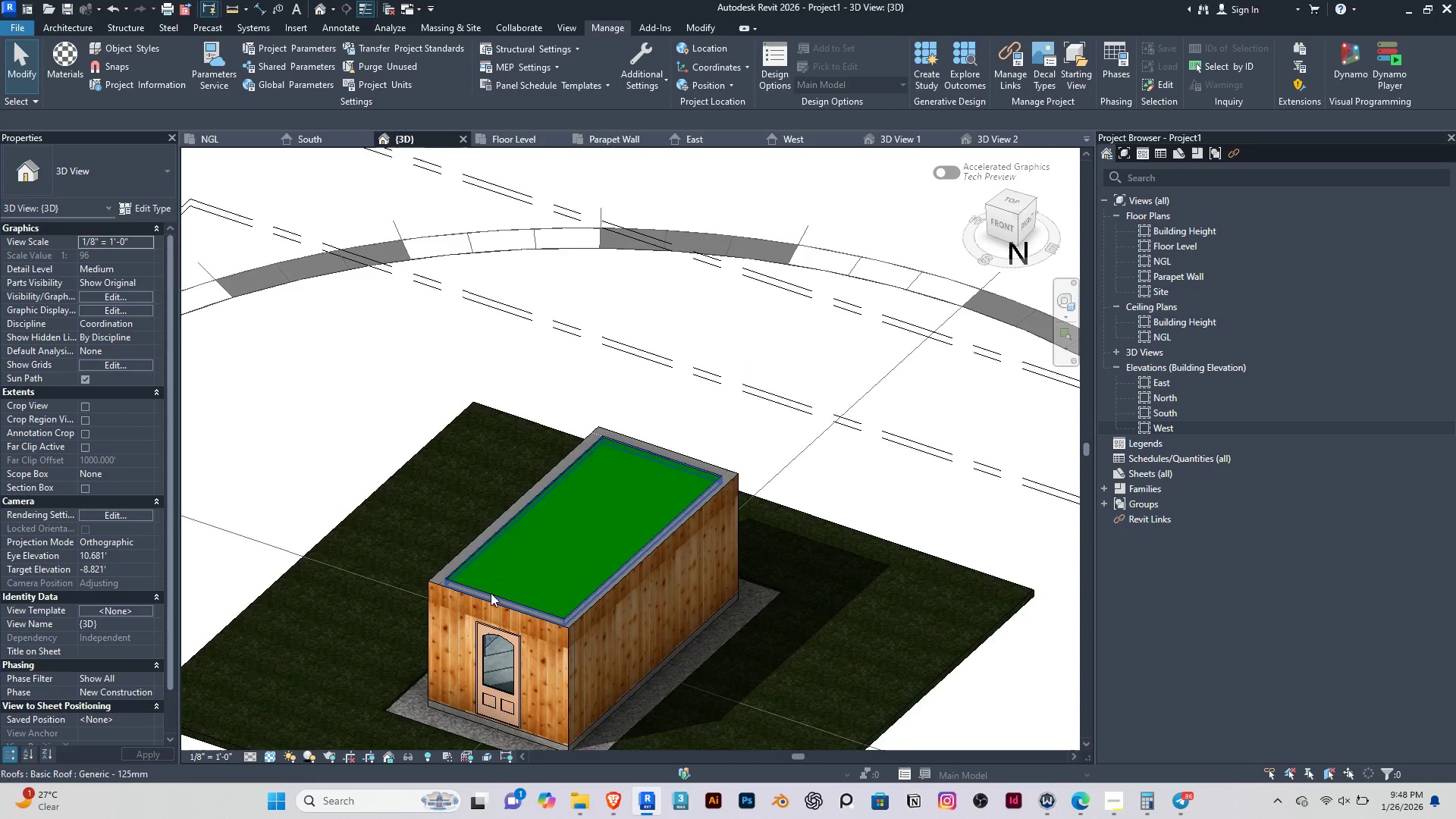 
hold_key(key=ShiftRight, duration=0.47)
 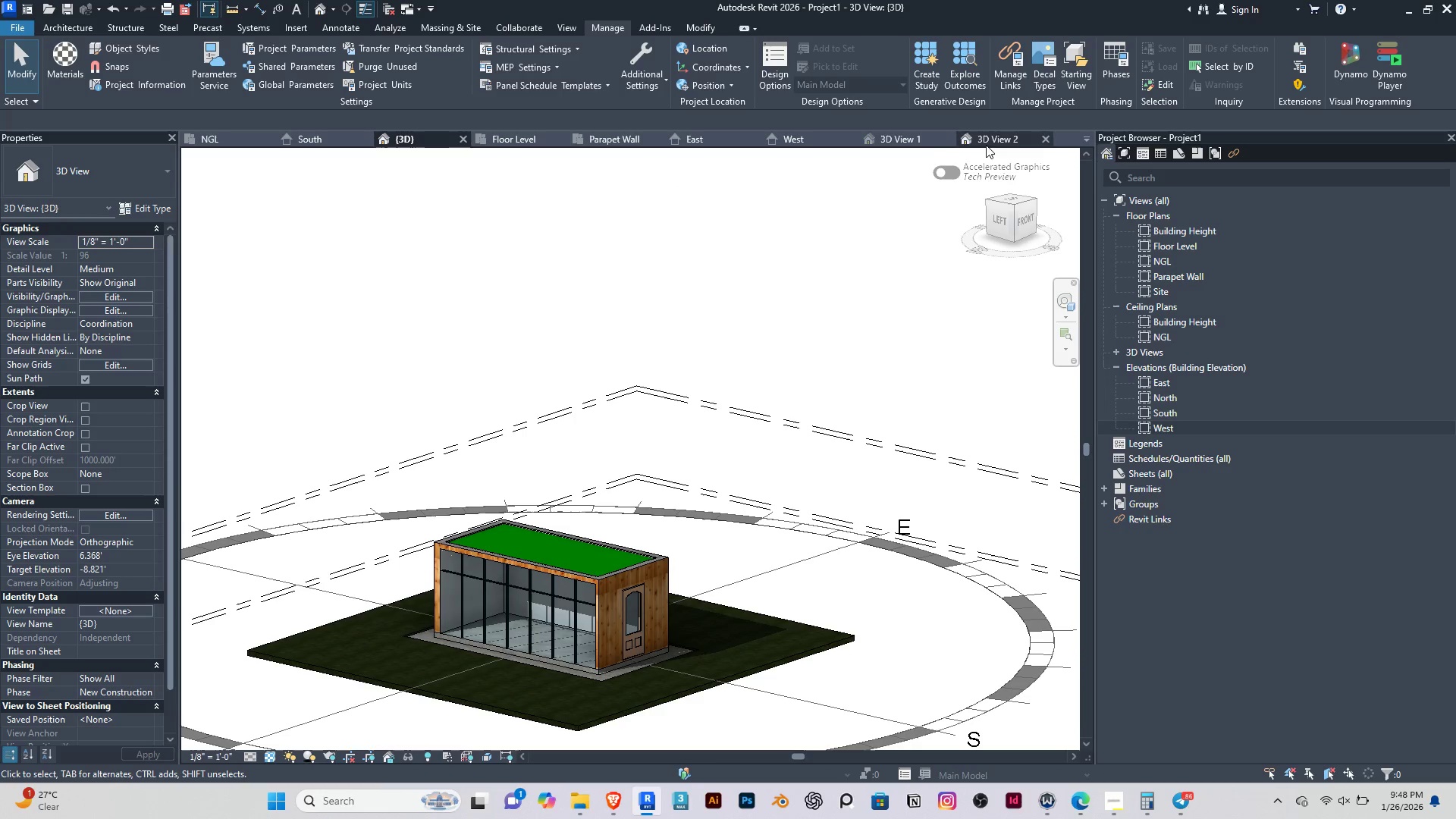 
scroll: coordinate [488, 594], scroll_direction: down, amount: 3.0
 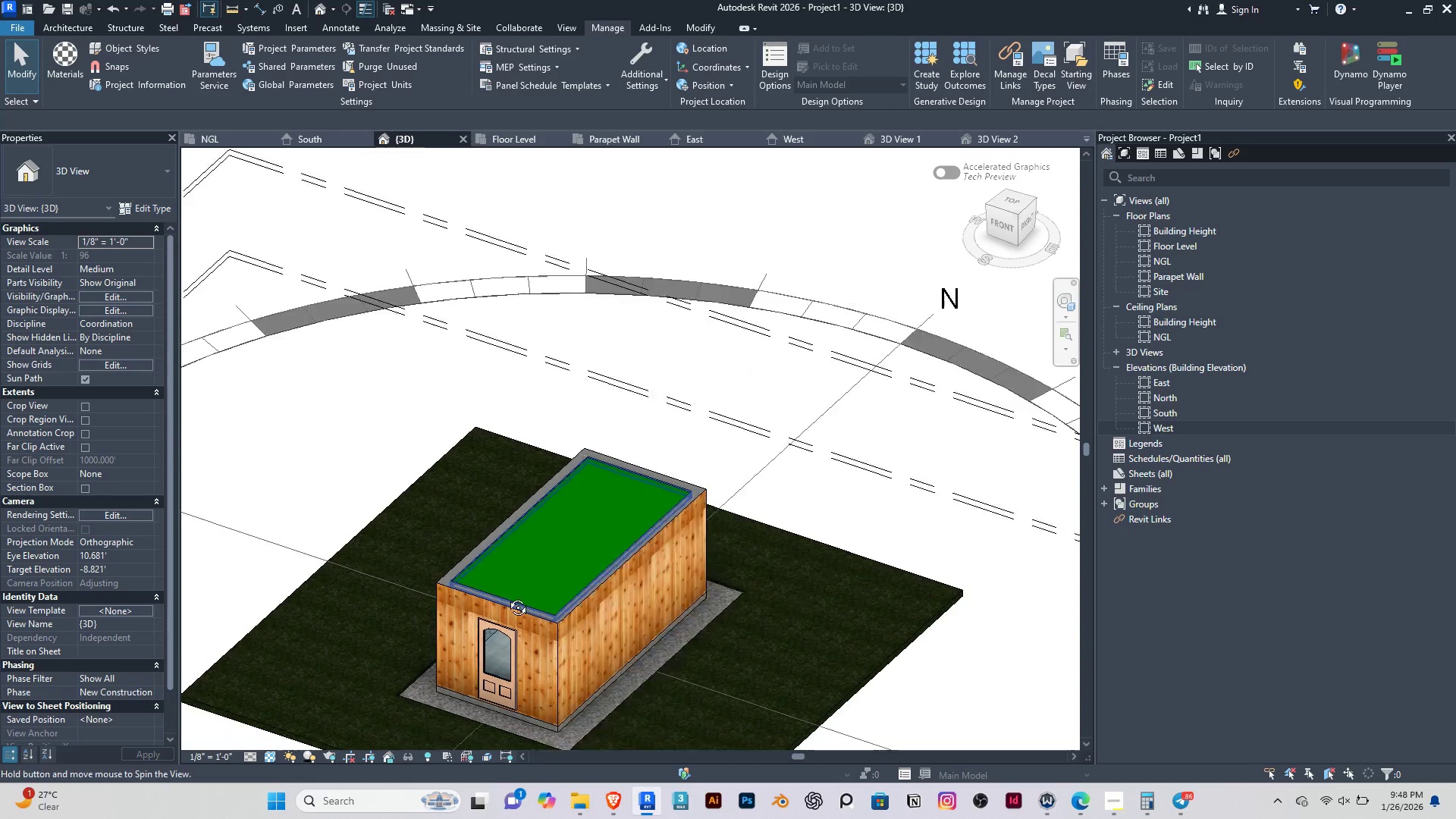 
left_click([921, 143])
 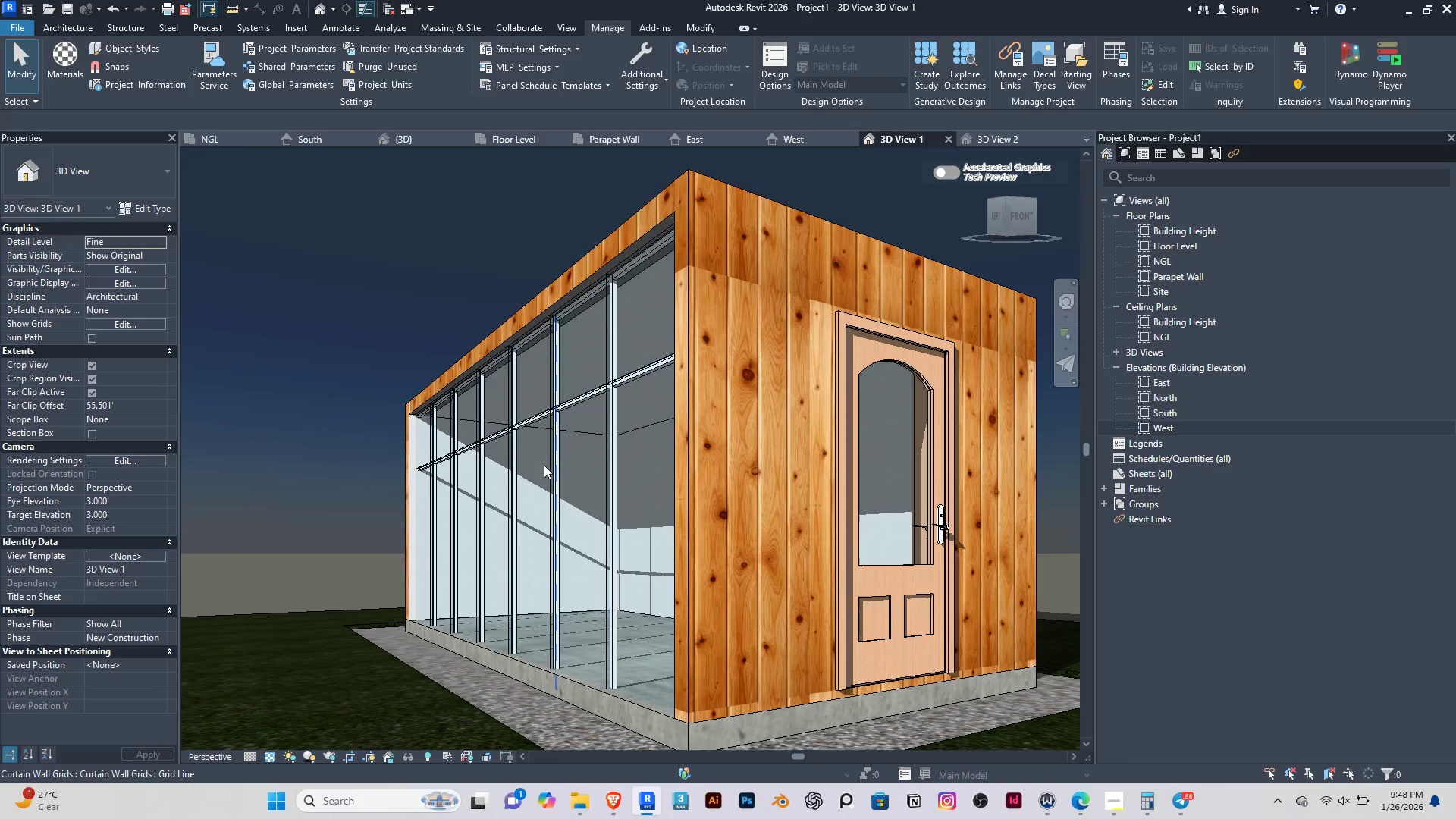 
scroll: coordinate [638, 322], scroll_direction: down, amount: 3.0
 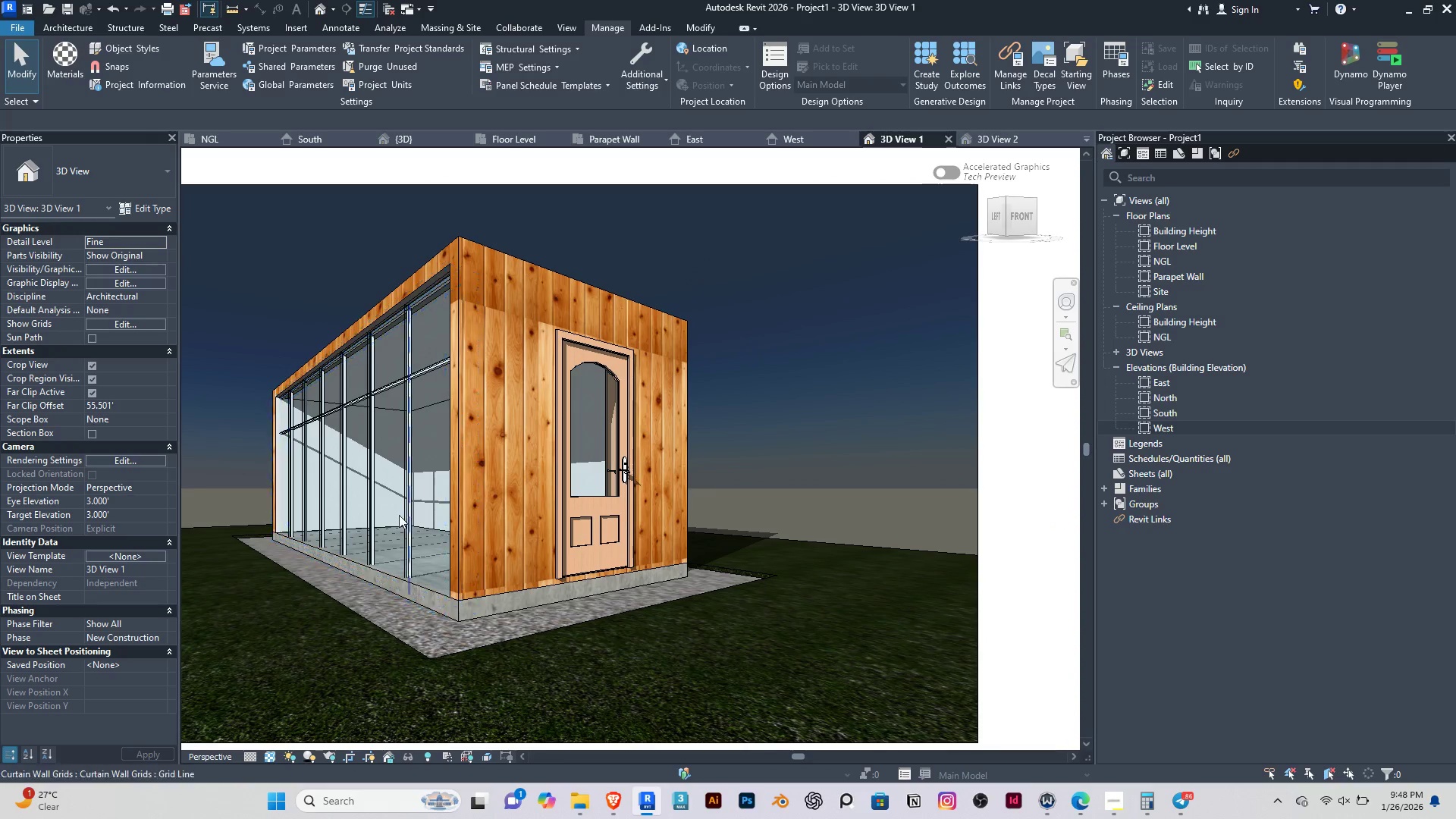 
left_click([406, 378])
 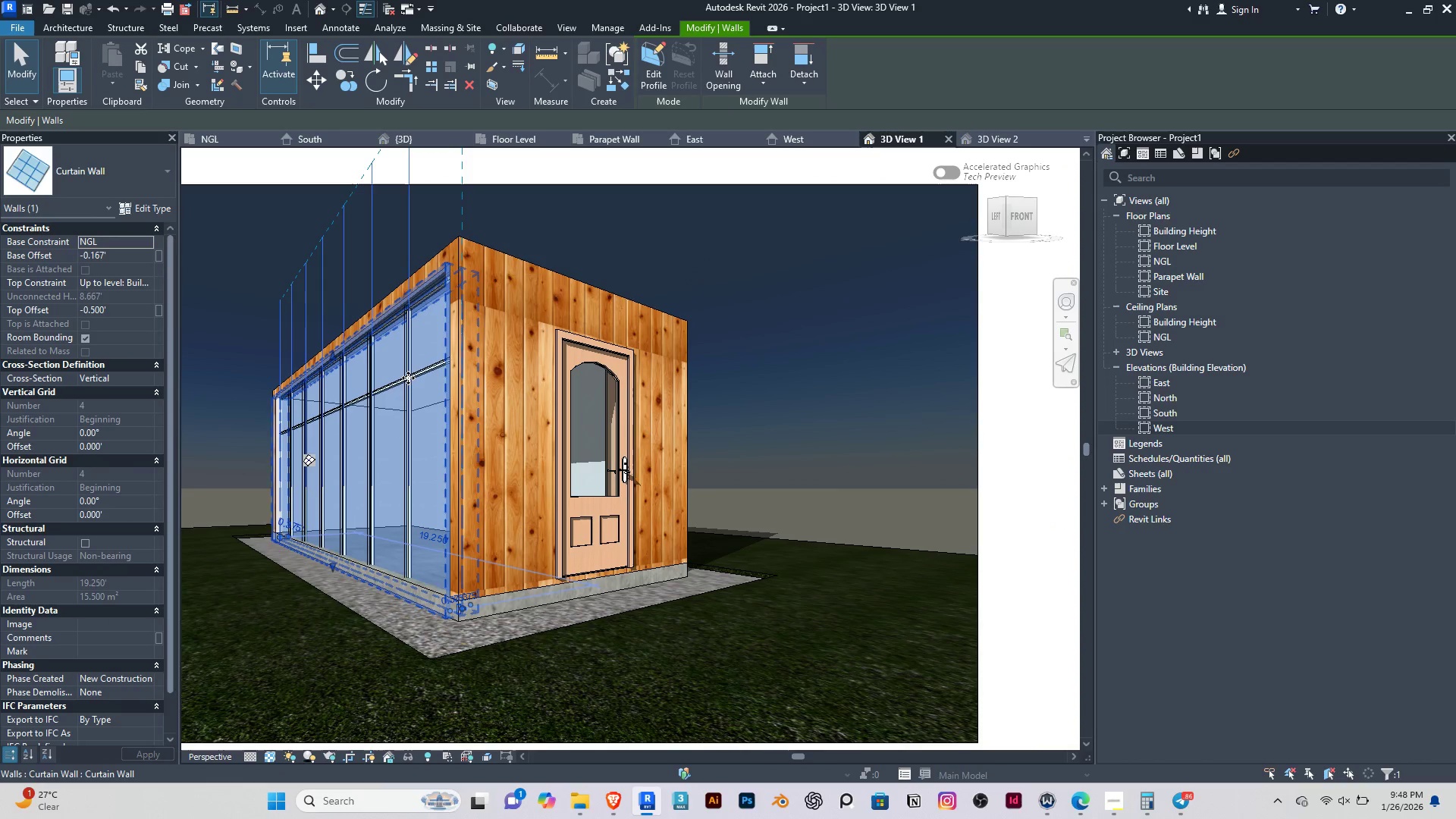 
scroll: coordinate [376, 368], scroll_direction: up, amount: 3.0
 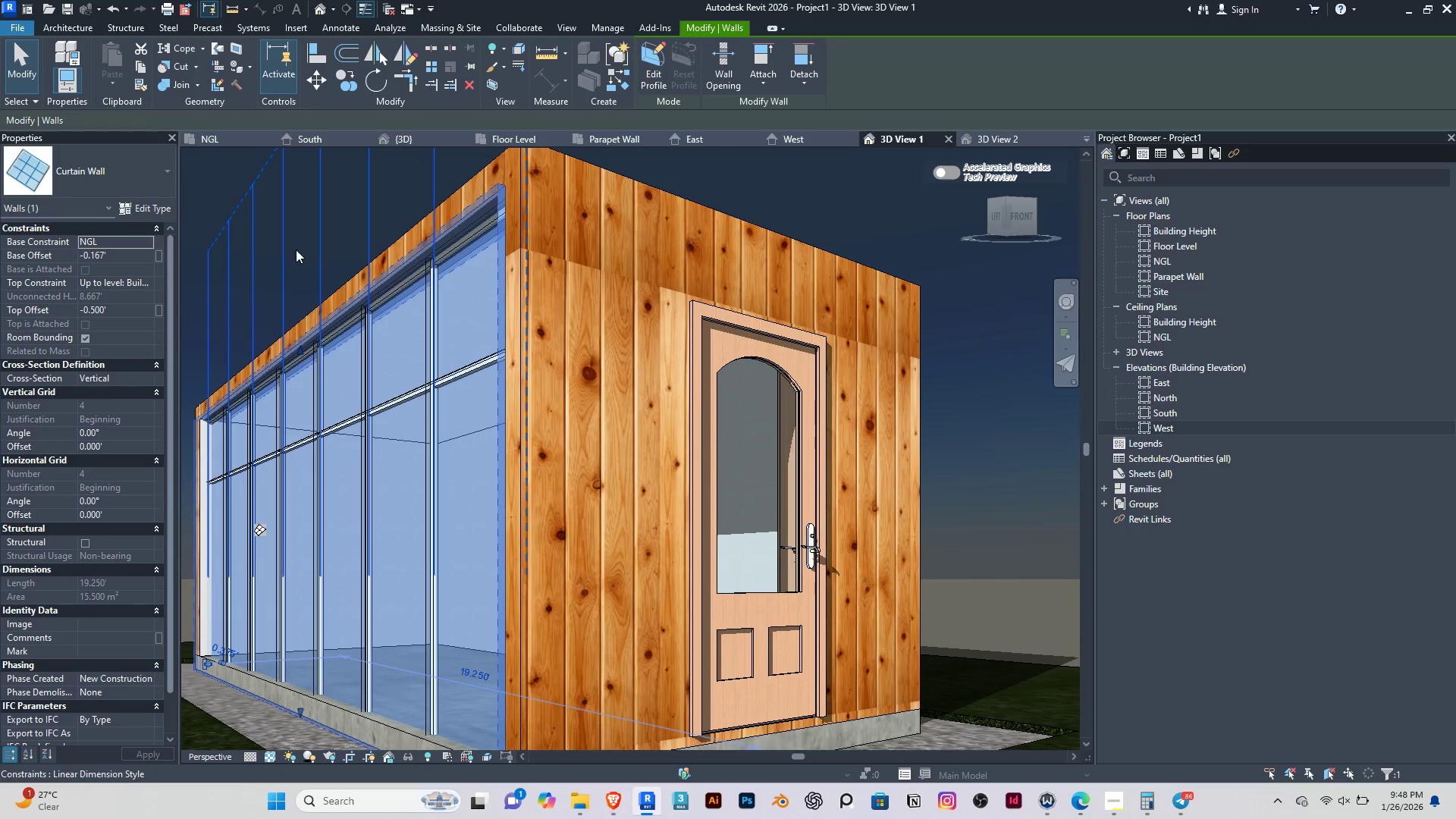 
left_click([300, 249])
 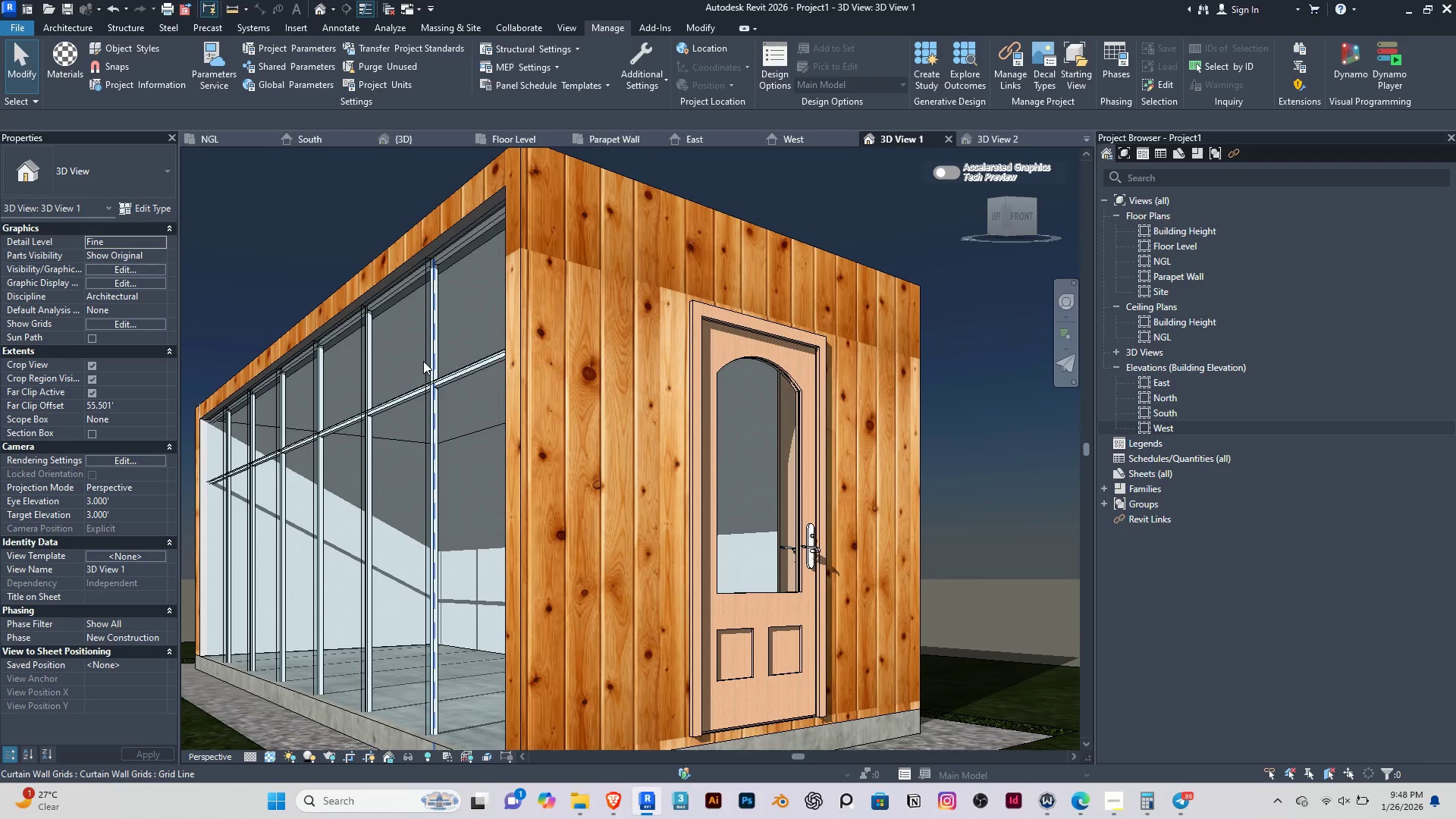 
key(Tab)
 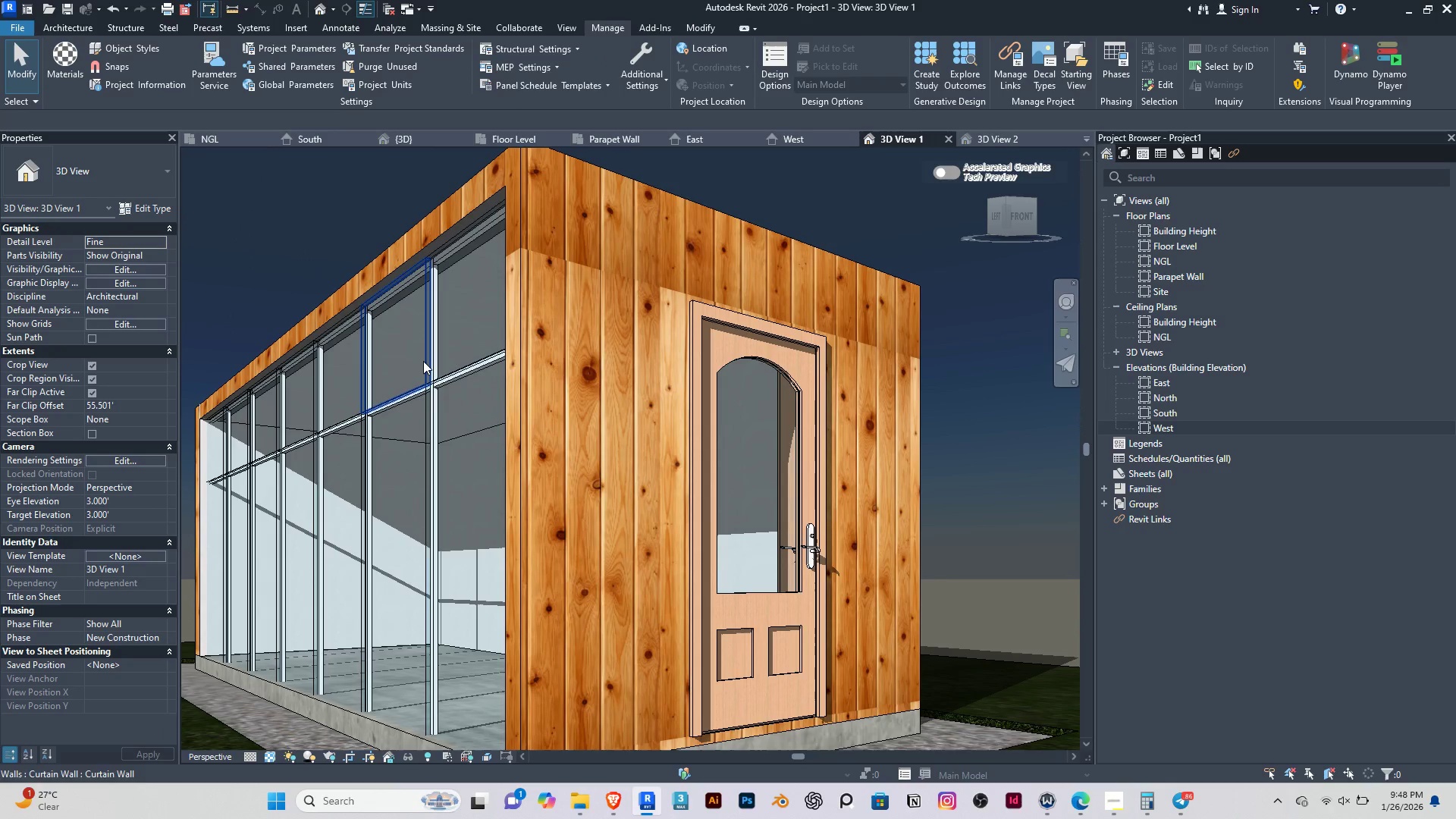 
key(Tab)
 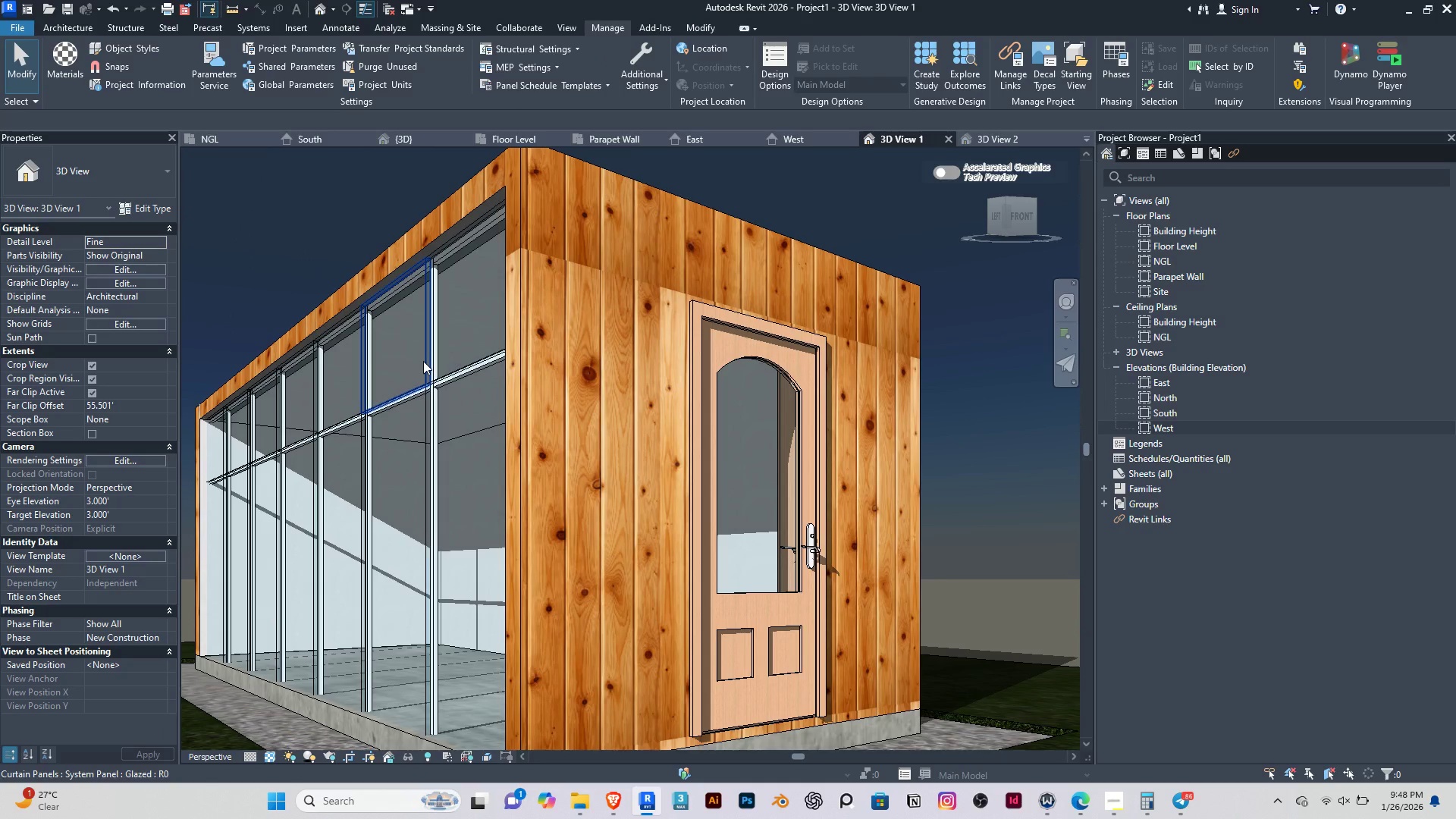 
key(Tab)
 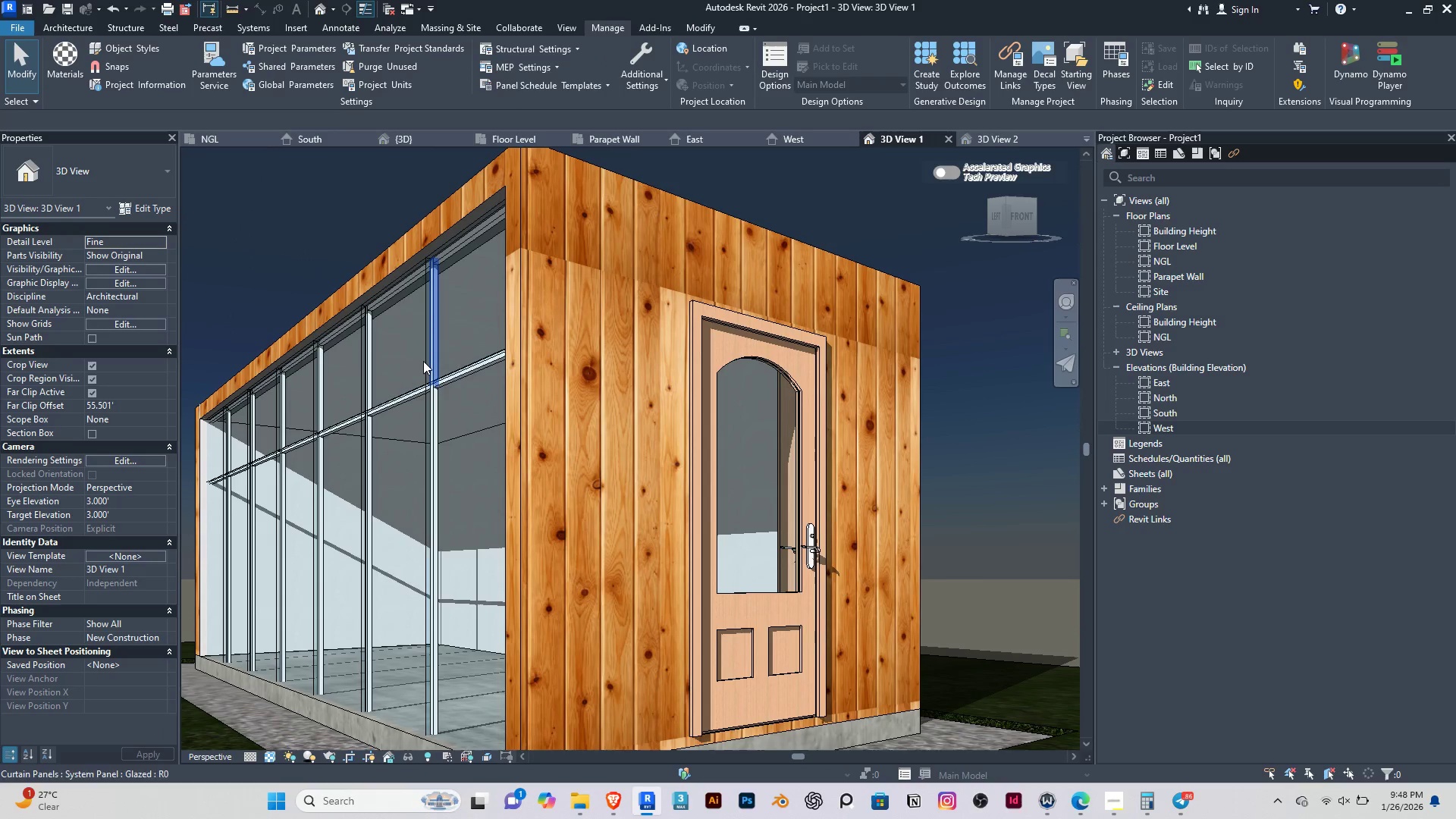 
key(Tab)
 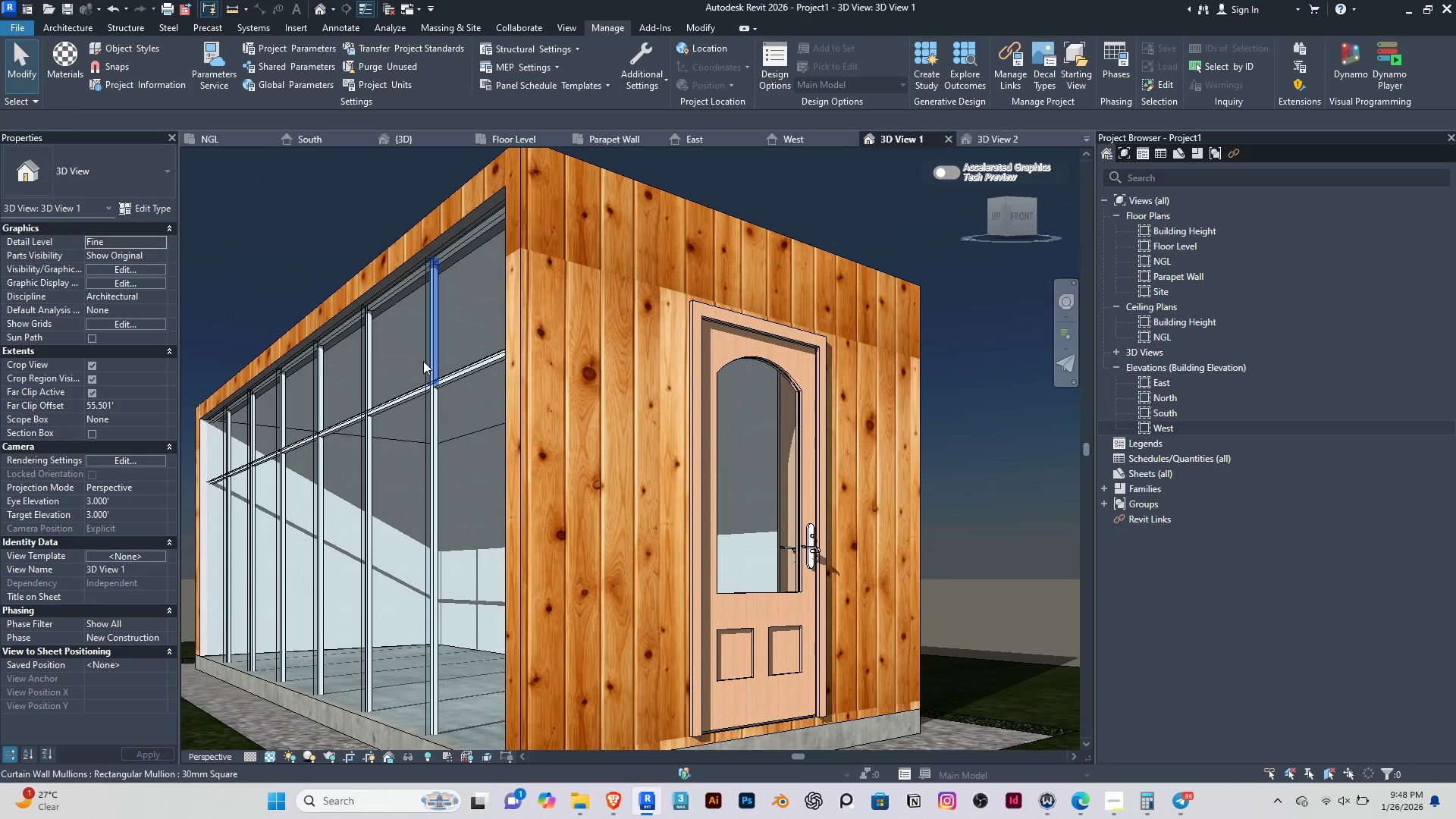 
left_click([423, 361])
 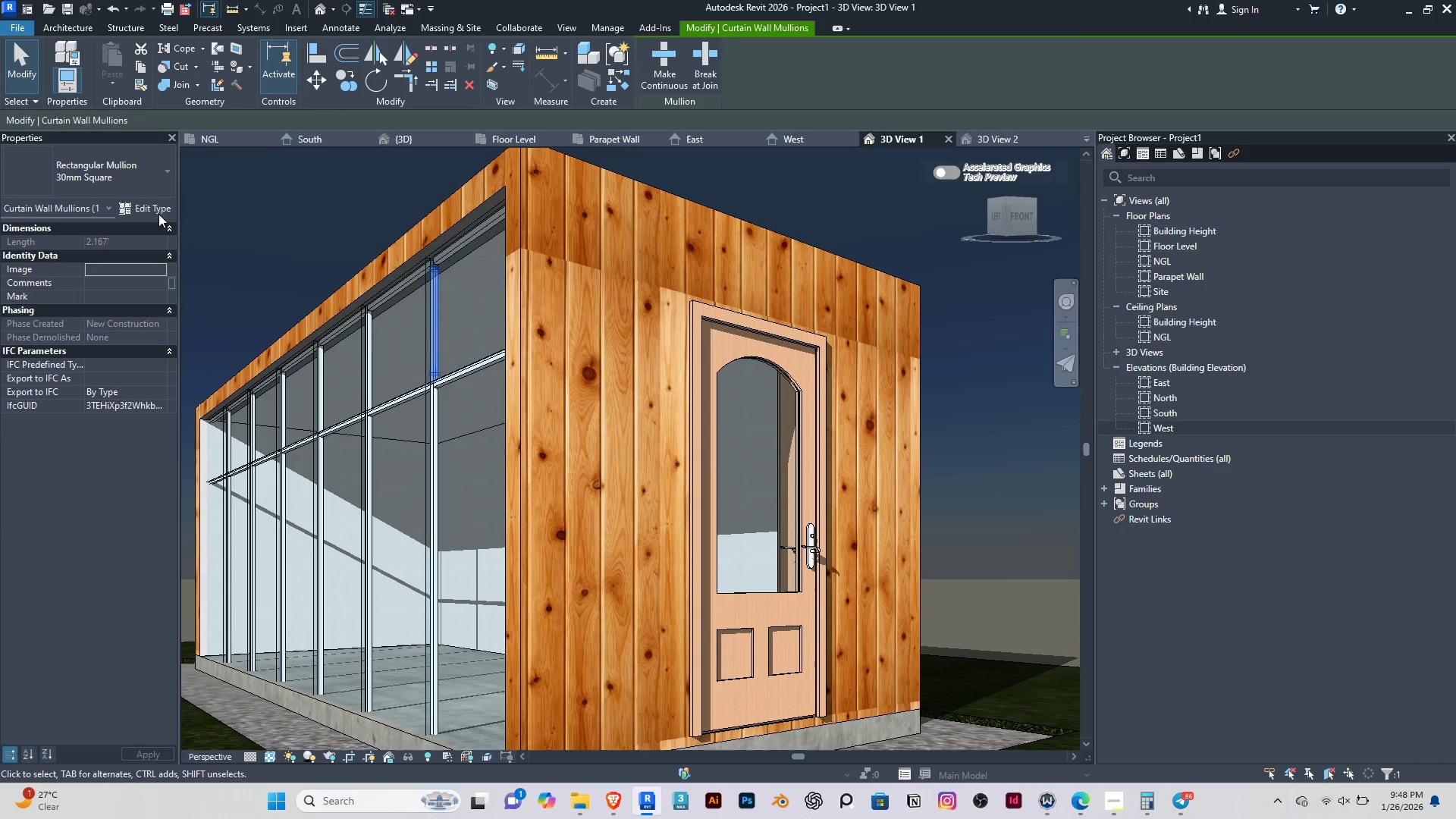 
left_click([145, 202])
 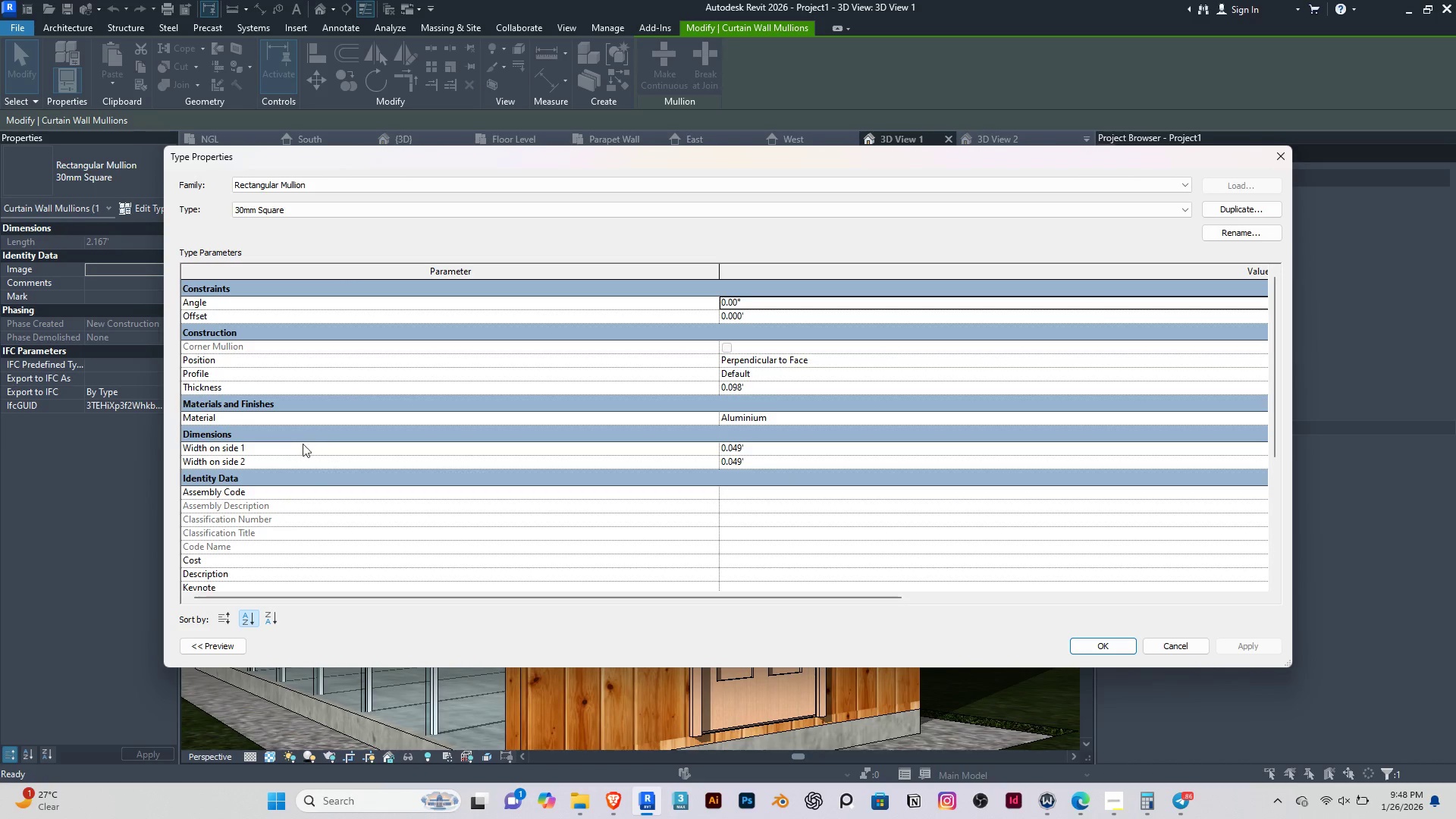 
left_click([742, 416])
 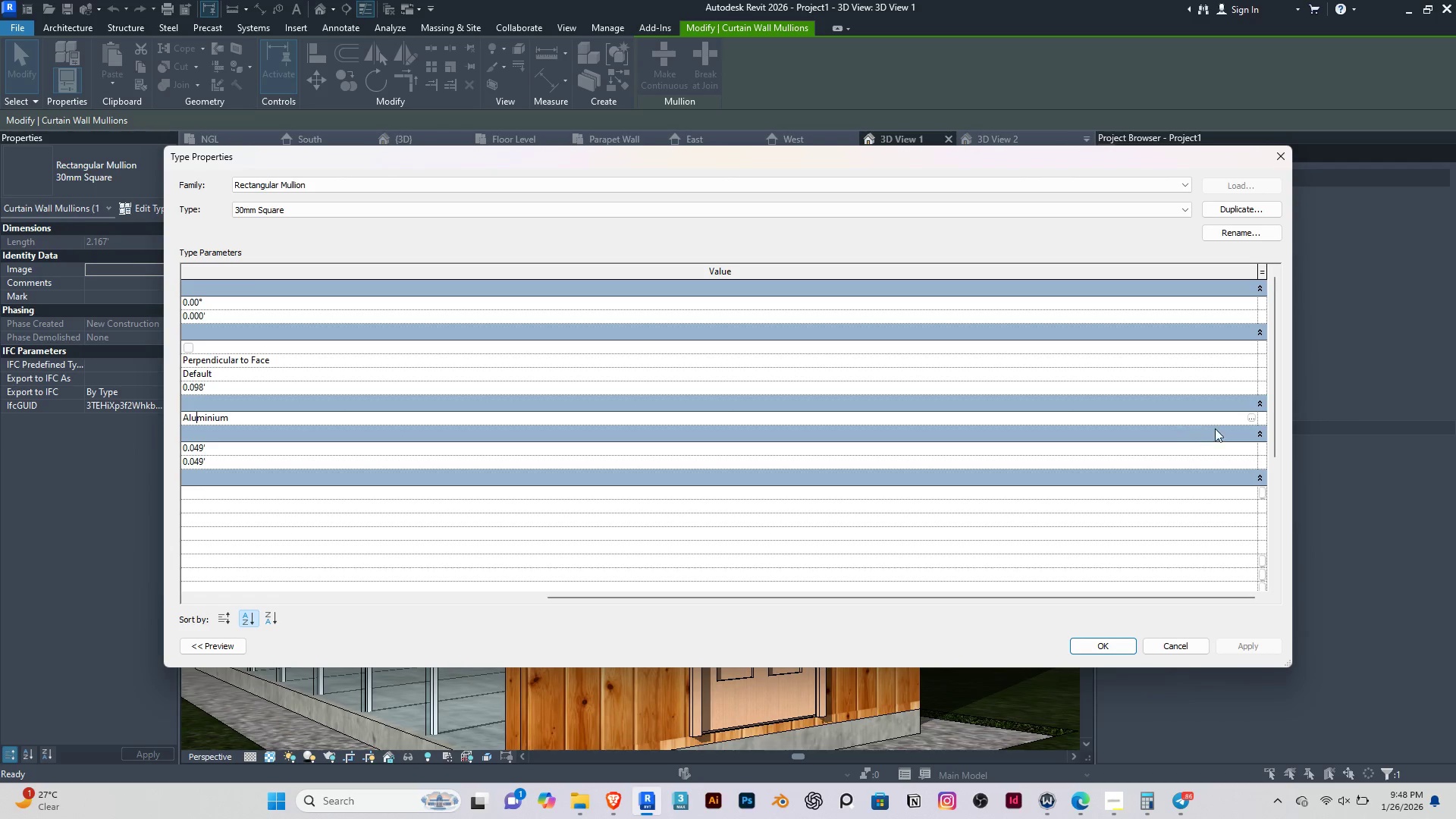 
left_click([1253, 419])
 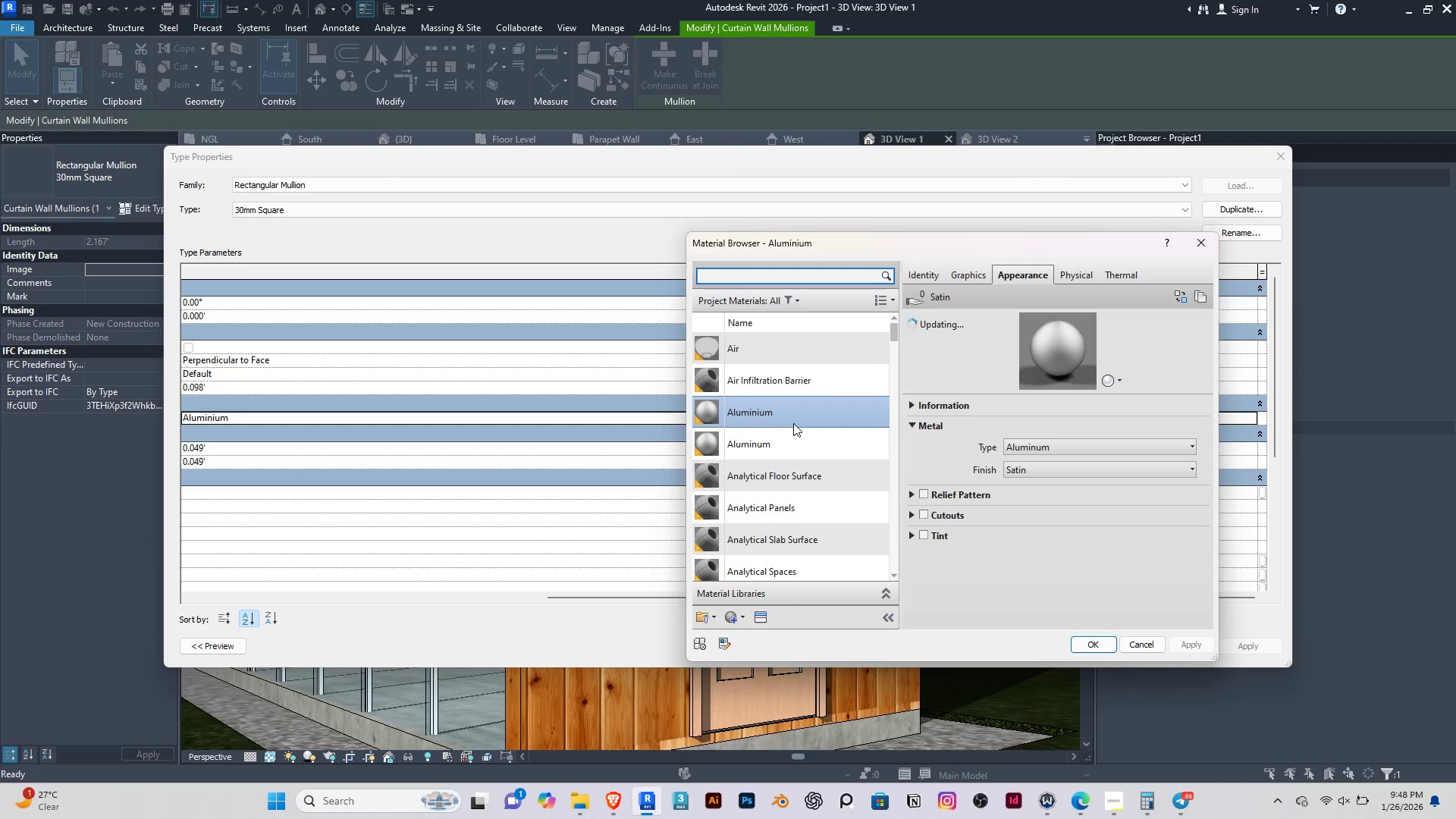 
left_click([964, 267])
 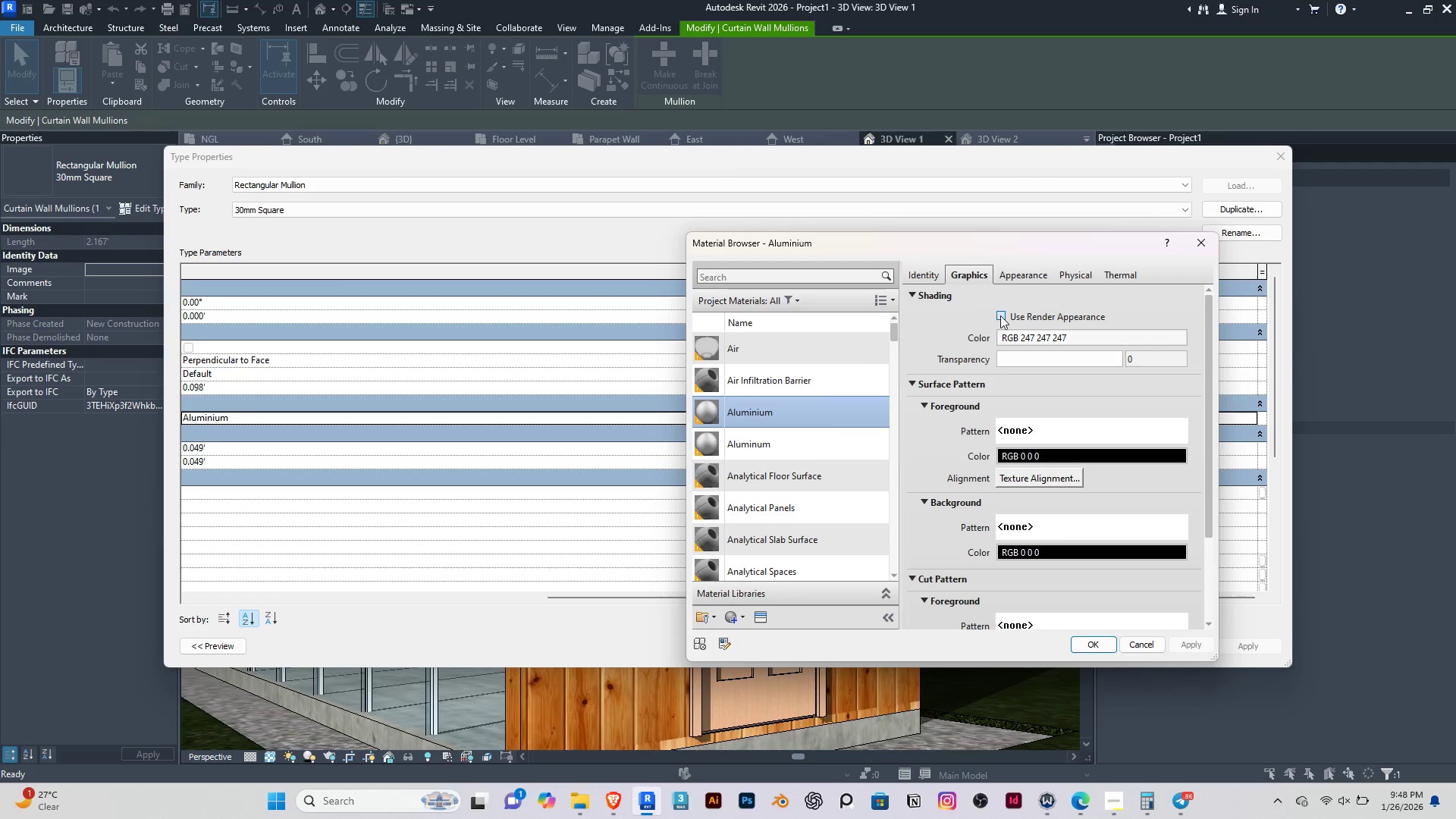 
left_click([1000, 315])
 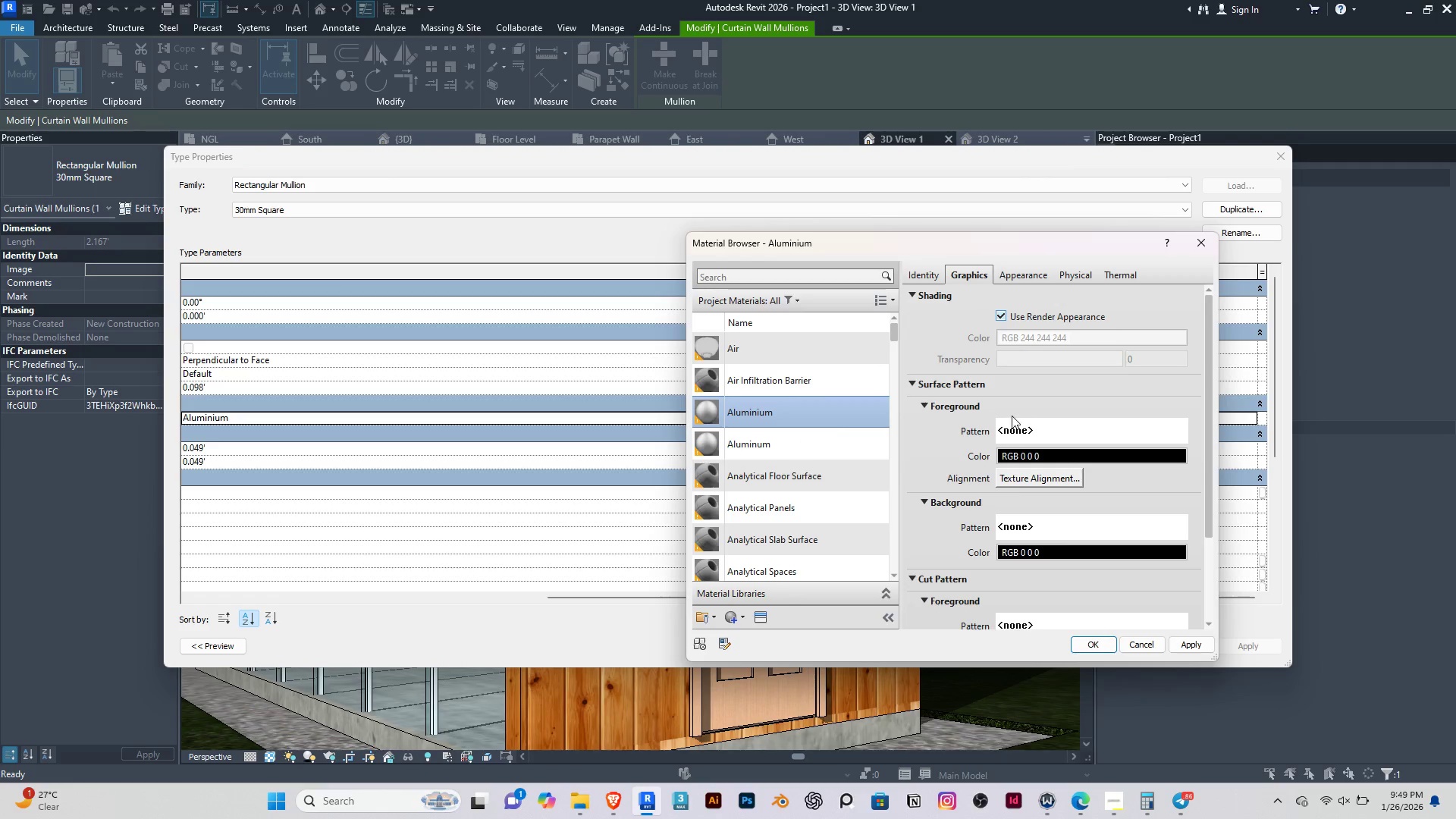 
left_click([1002, 278])
 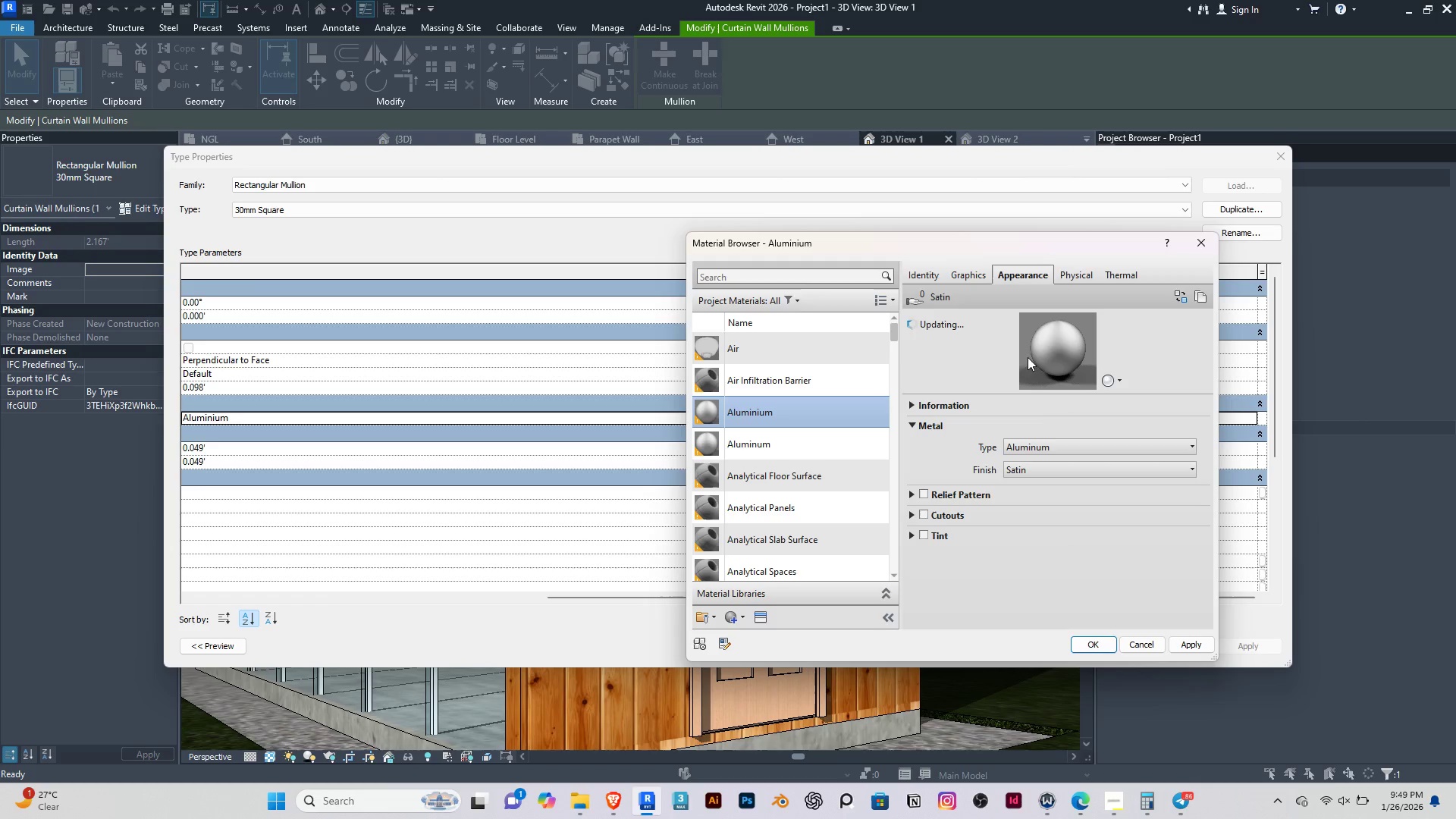 
left_click([969, 280])
 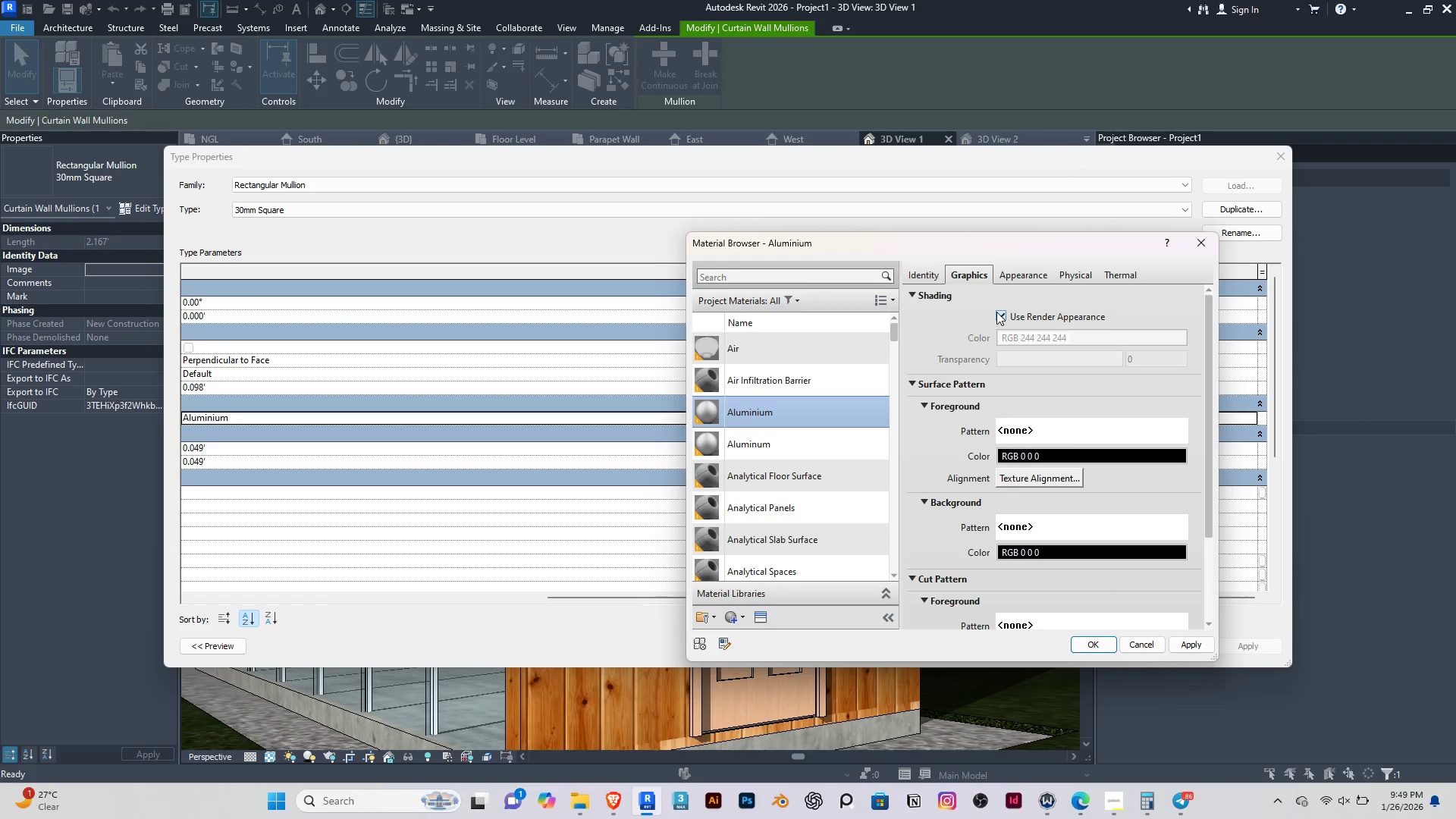 
double_click([1031, 338])
 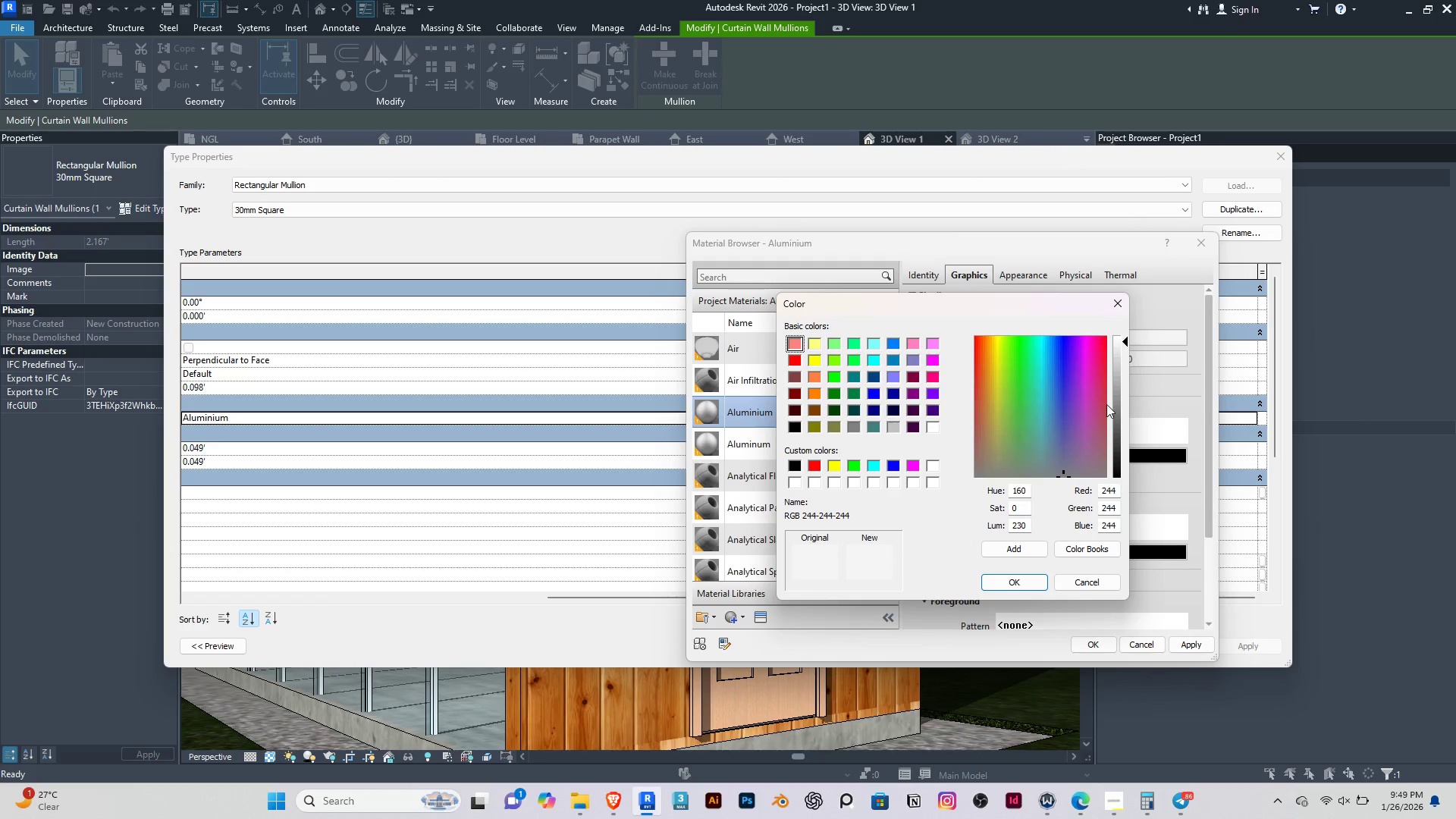 
left_click_drag(start_coordinate=[1116, 406], to_coordinate=[1121, 406])
 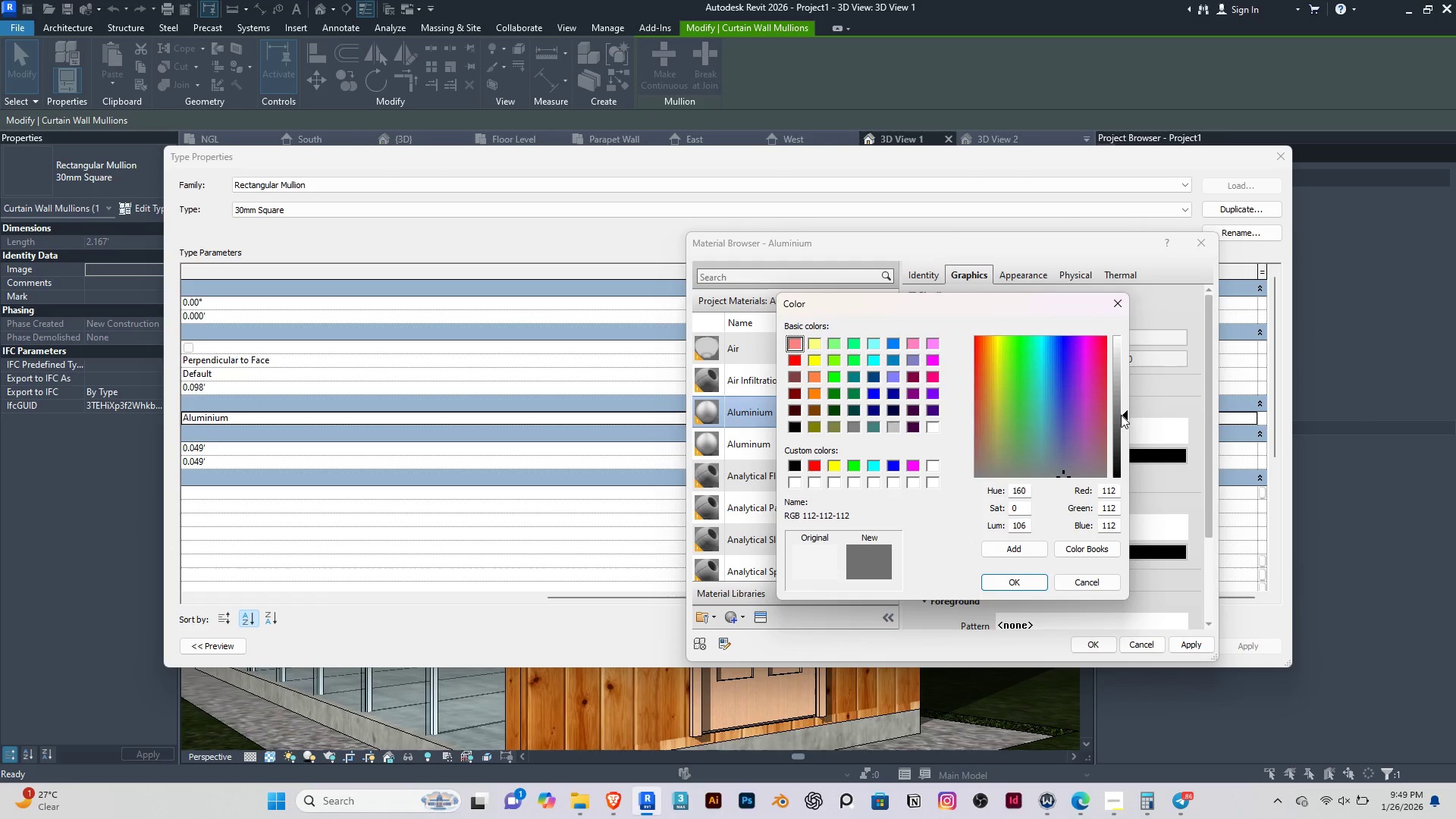 
double_click([1121, 415])
 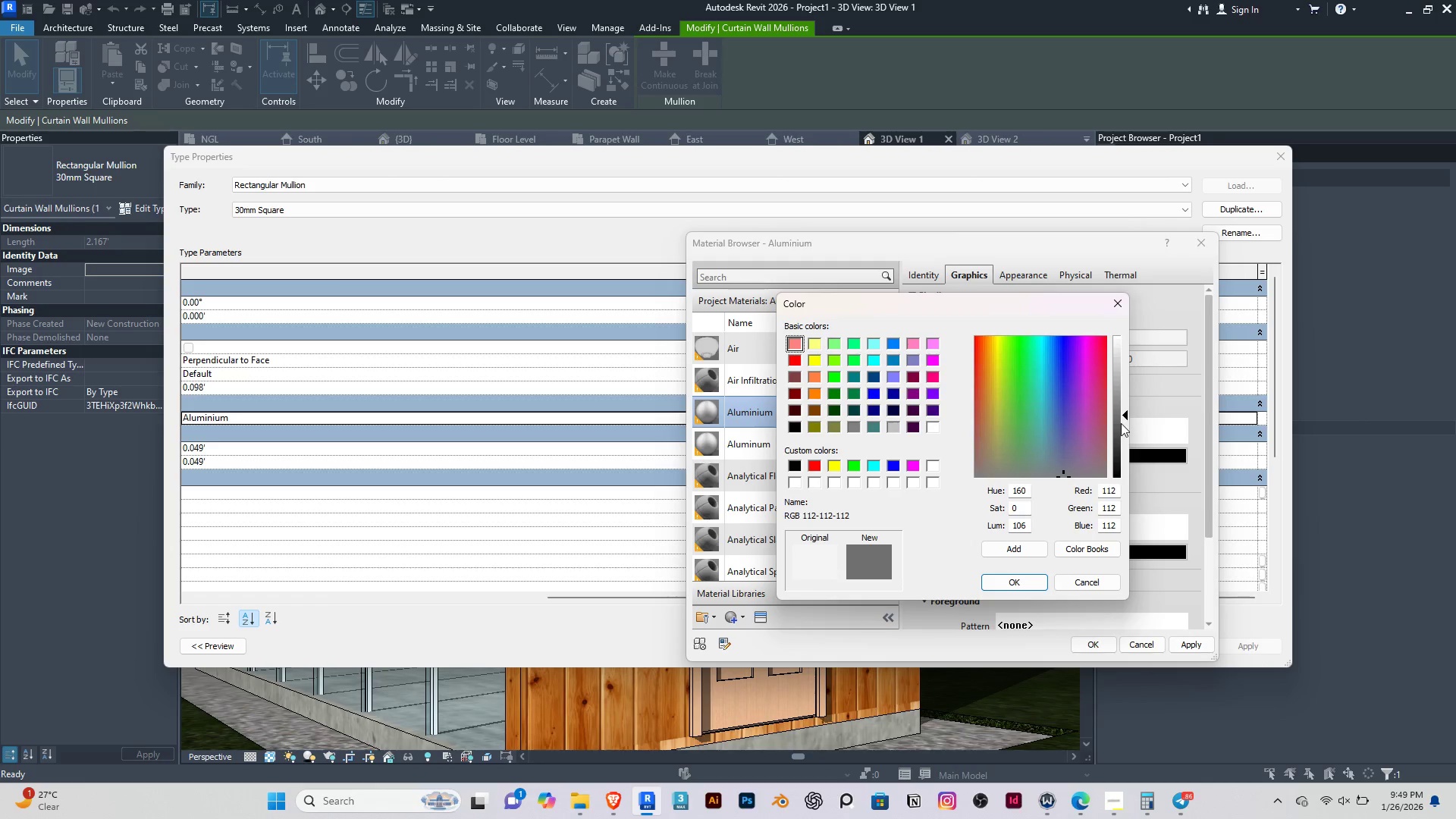 
triple_click([1121, 423])
 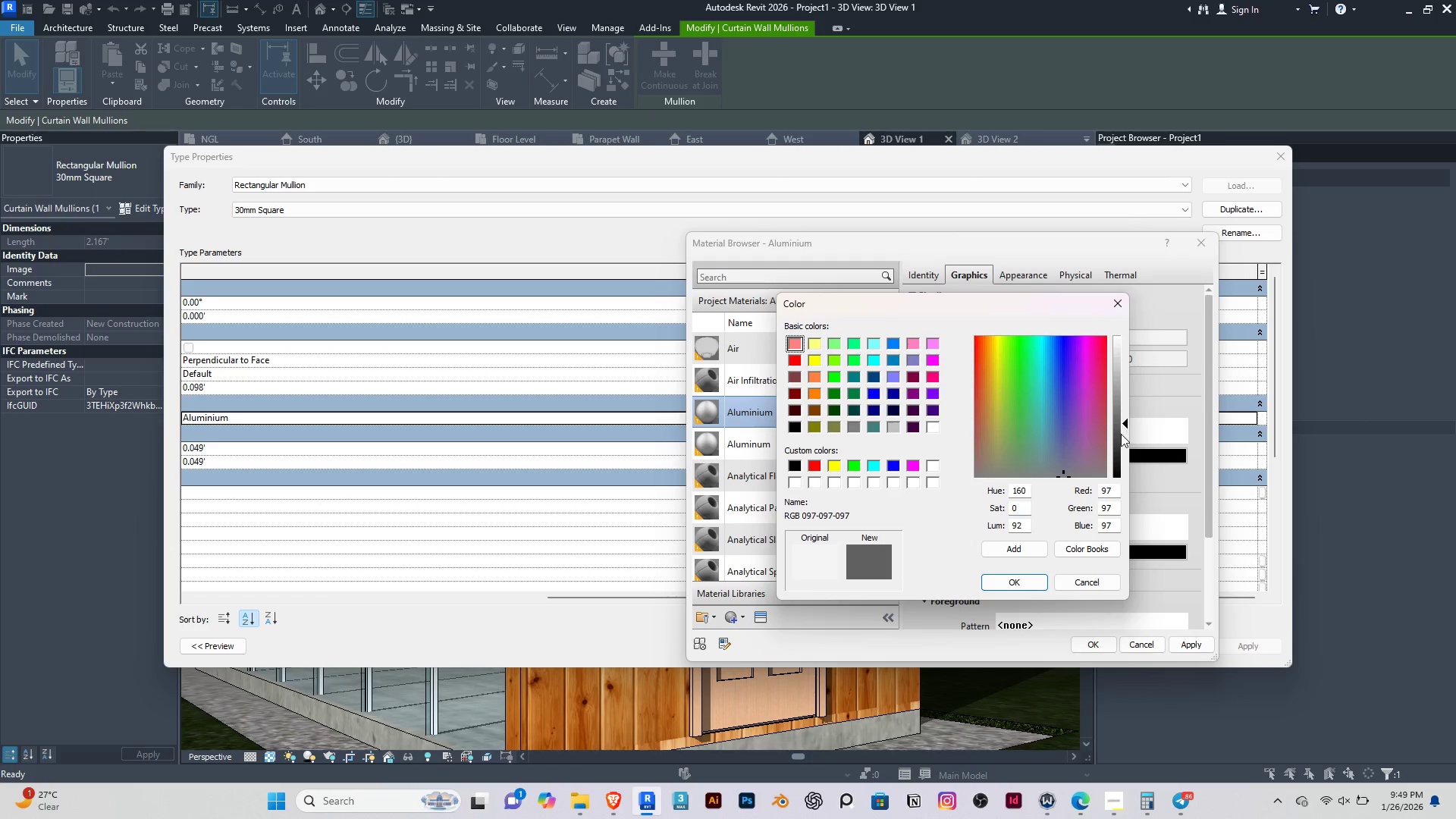 
triple_click([1121, 434])
 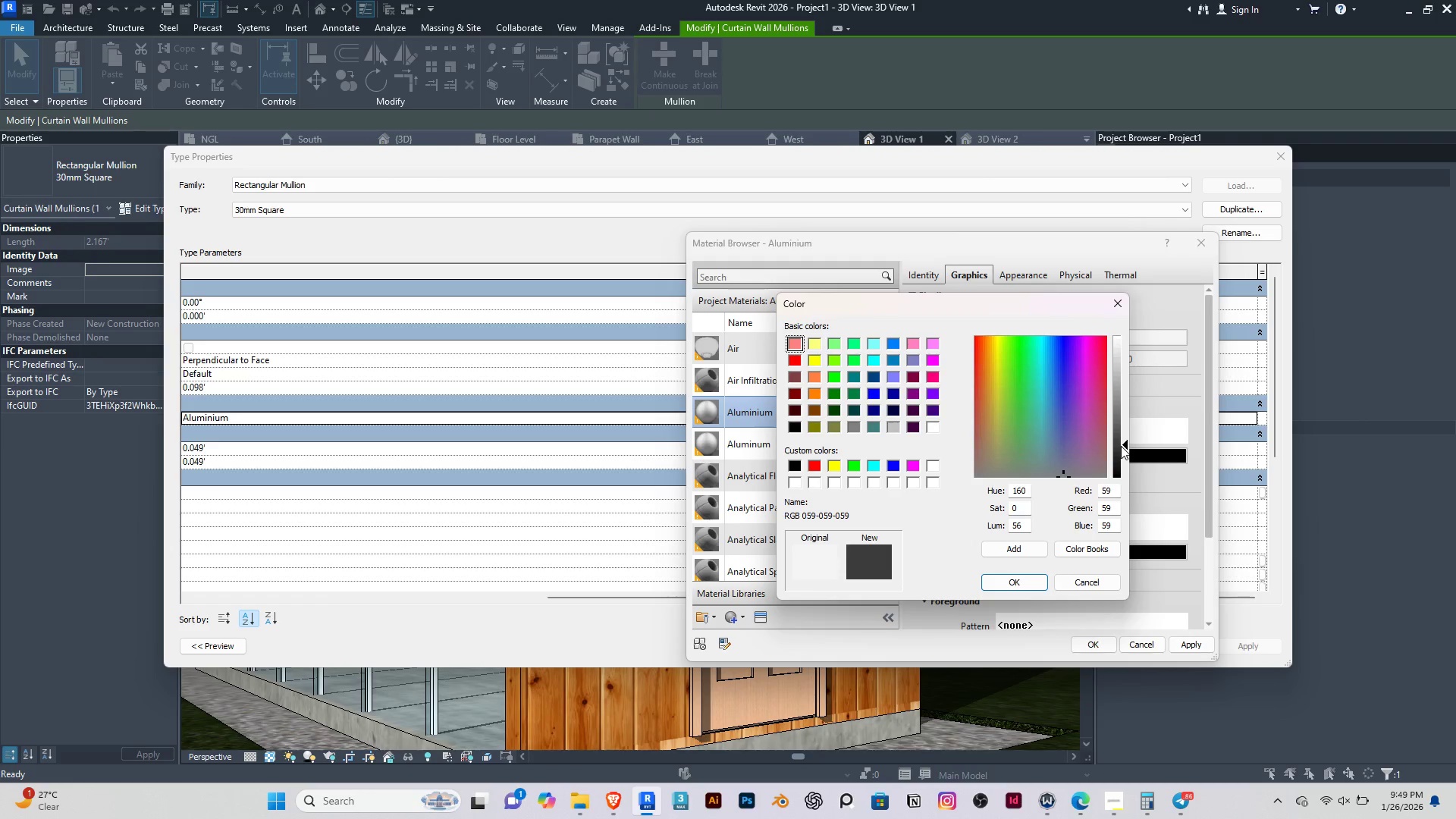 
left_click_drag(start_coordinate=[1121, 446], to_coordinate=[1121, 469])
 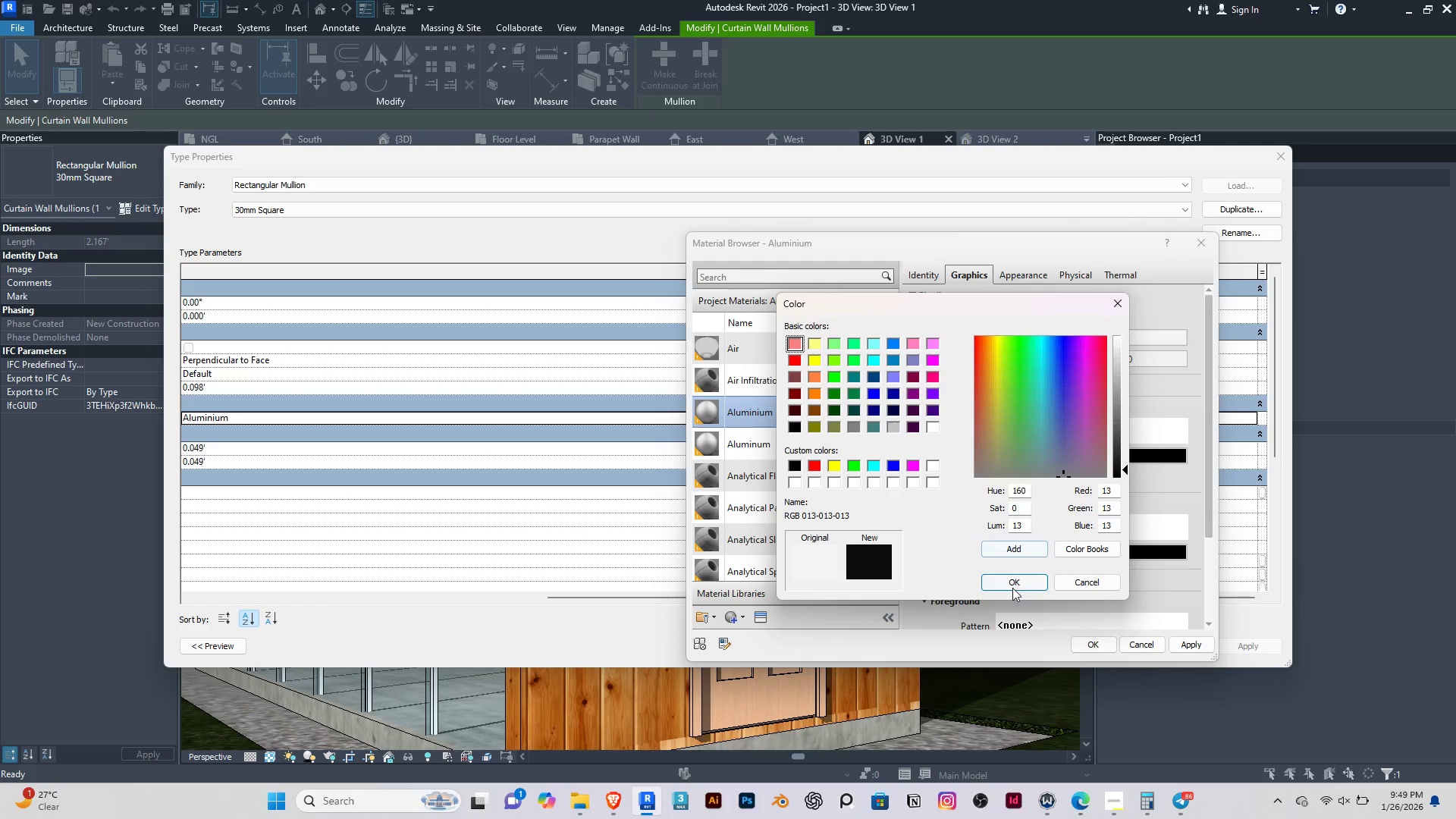 
left_click([1012, 588])
 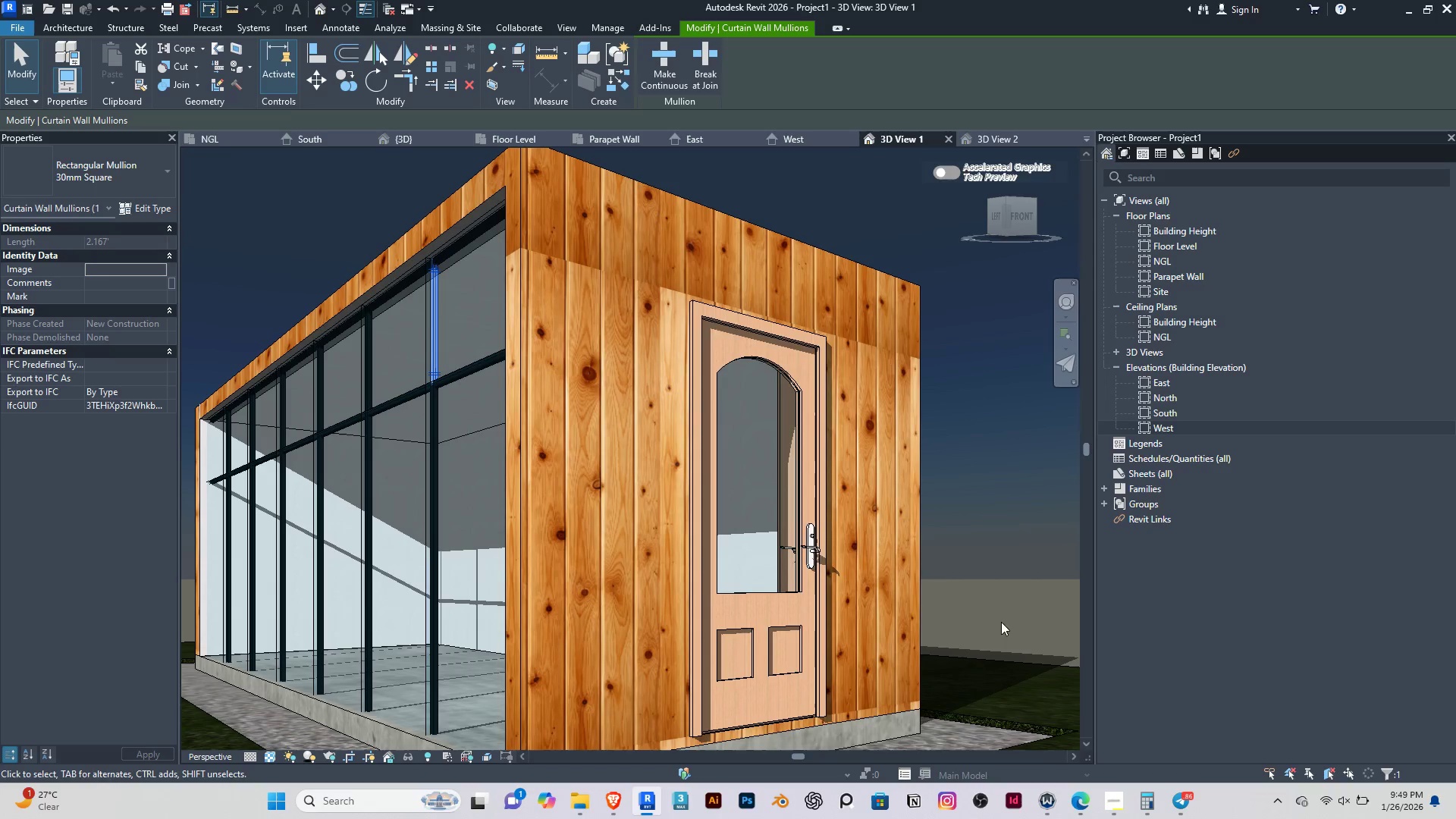 
left_click([325, 233])
 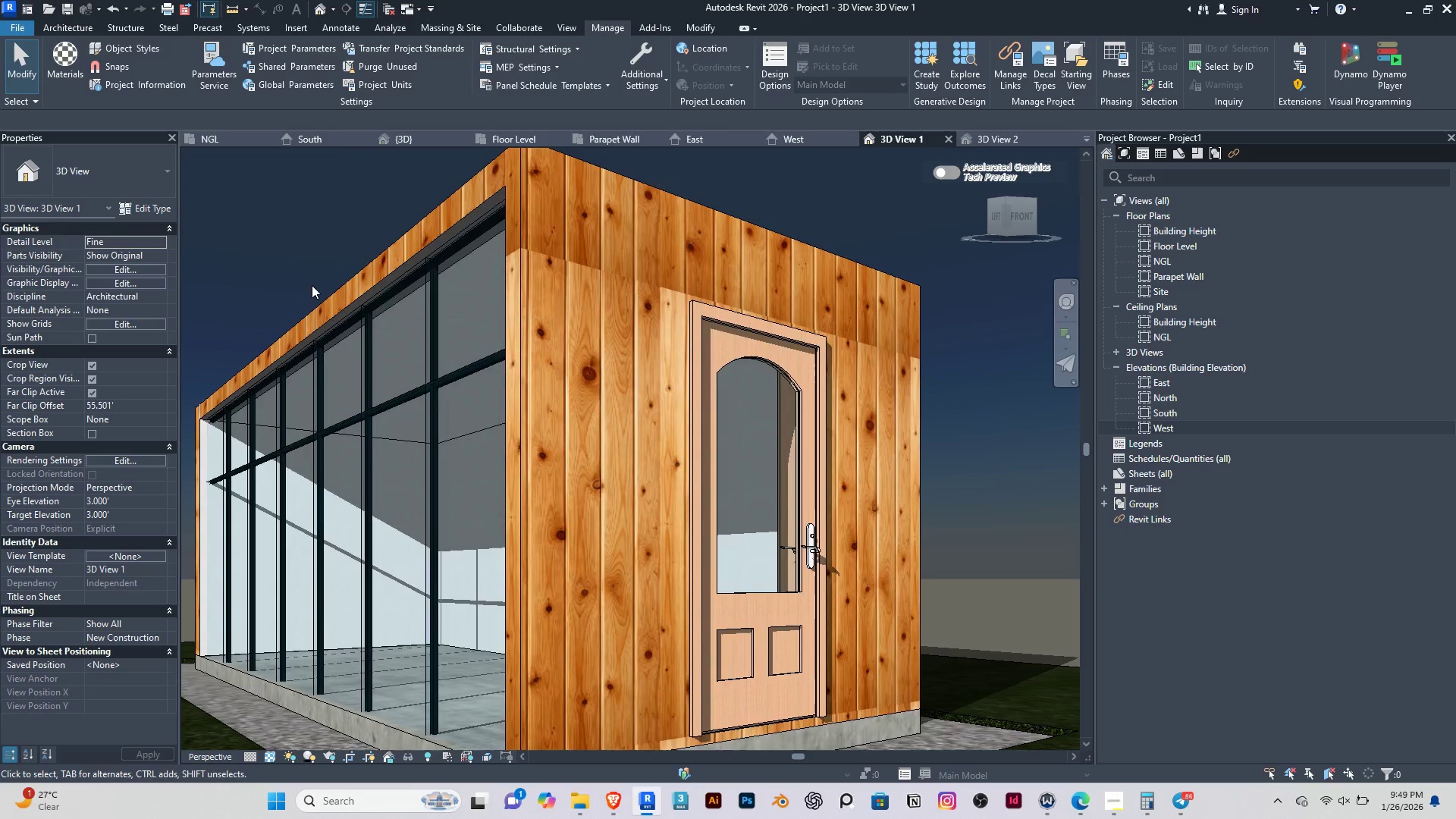 
scroll: coordinate [312, 286], scroll_direction: down, amount: 3.0
 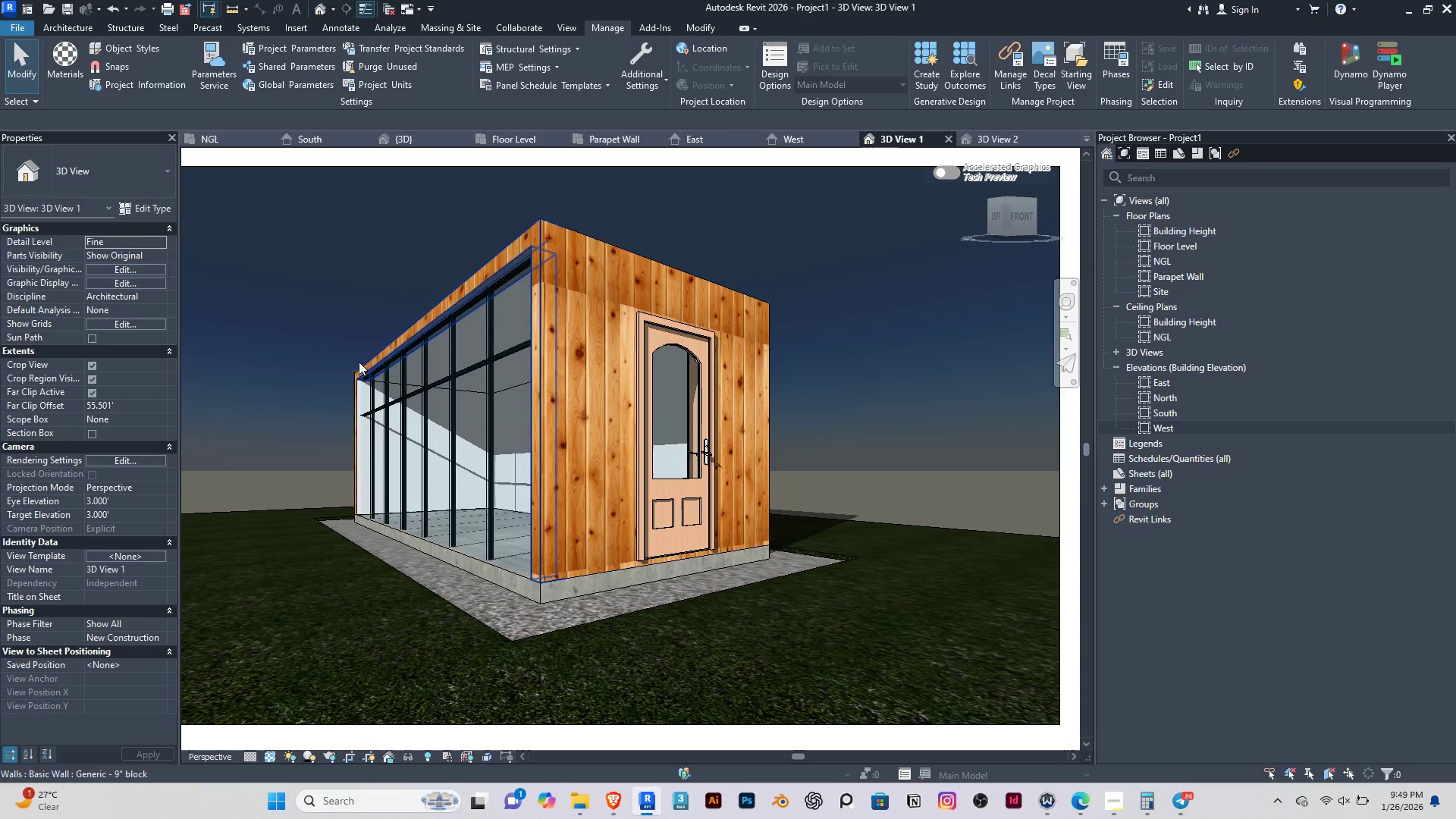 
left_click([359, 296])
 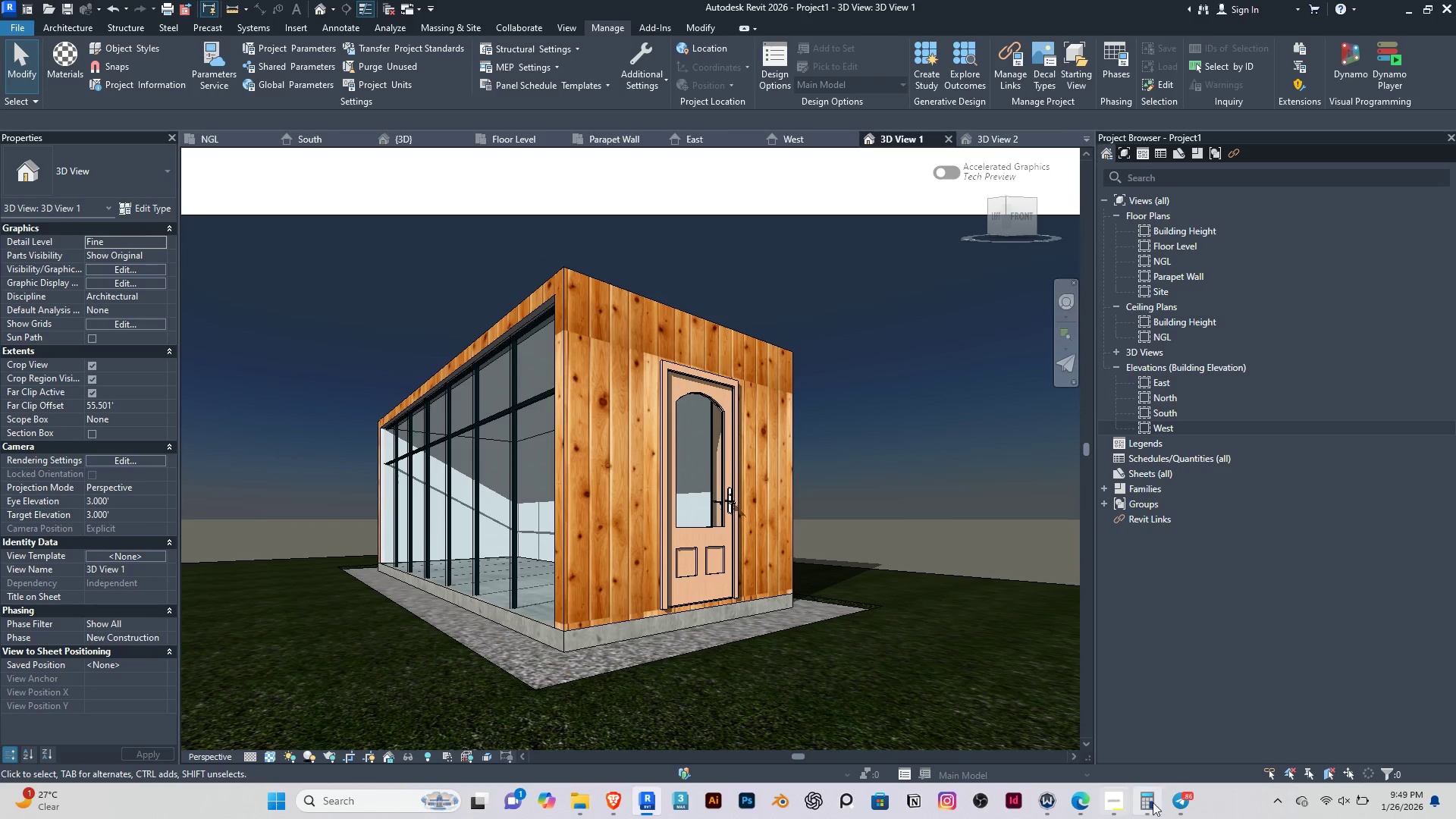 
left_click([1175, 802])
 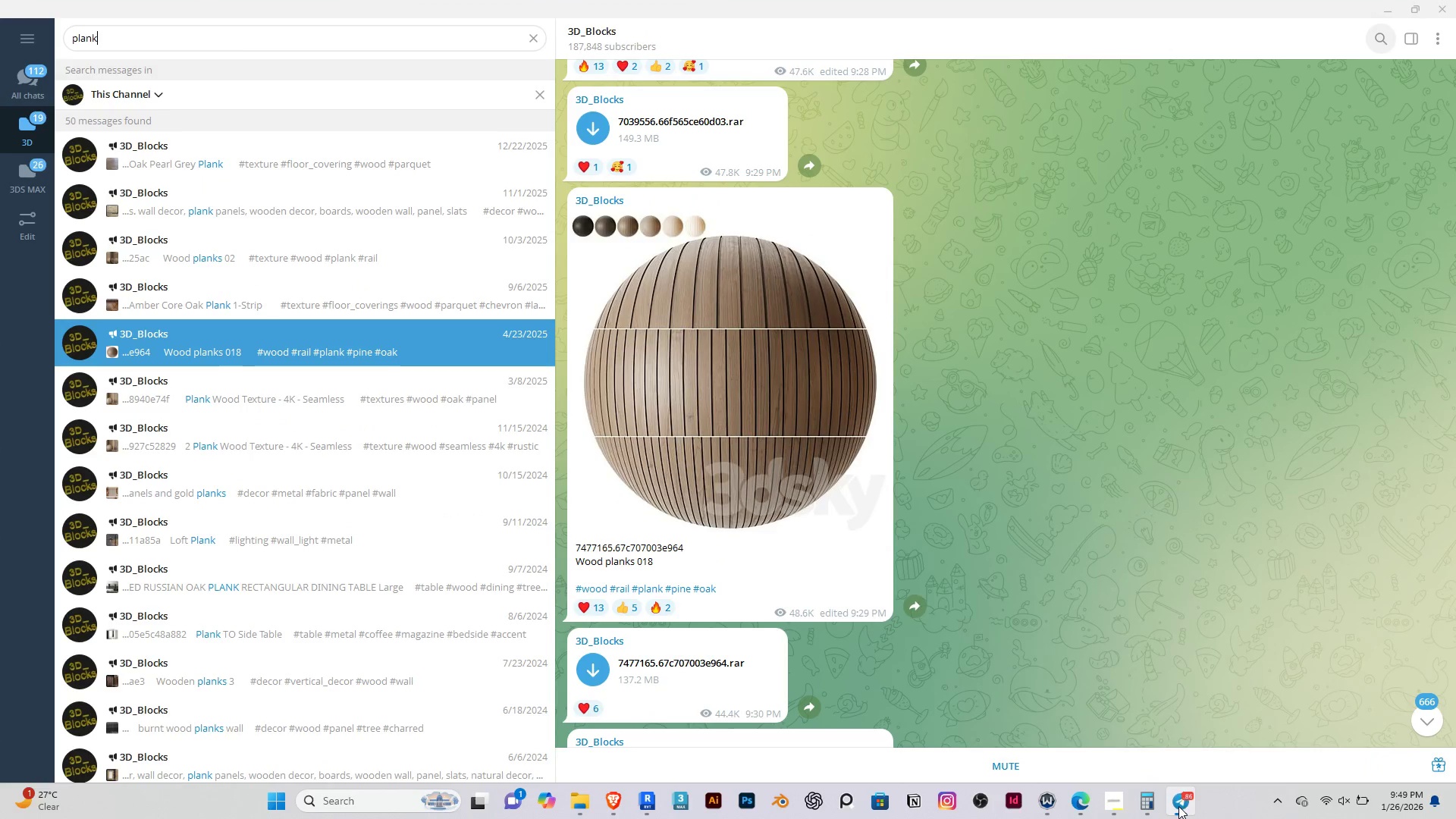 
left_click([1178, 806])
 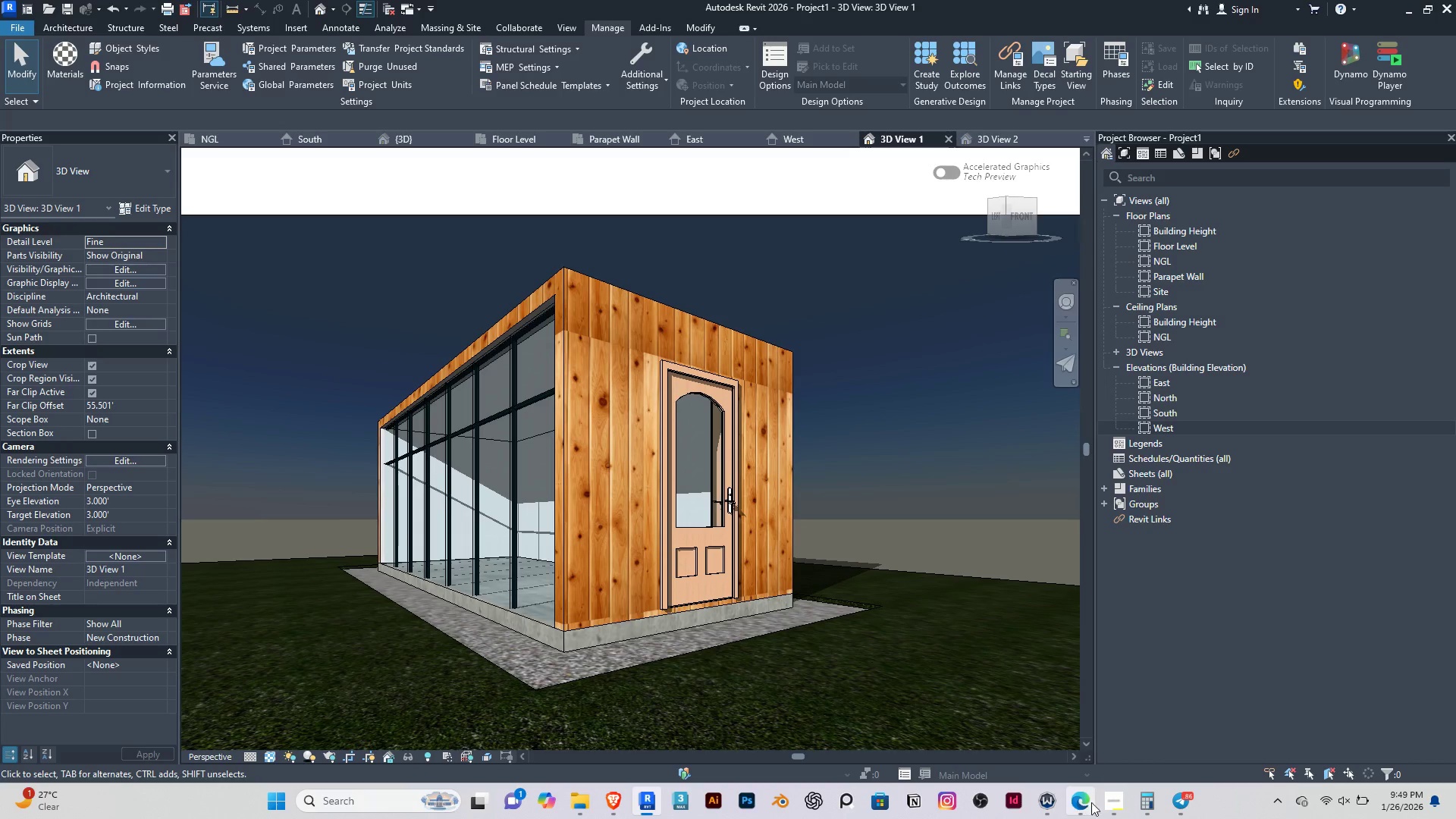 
left_click([1106, 803])